 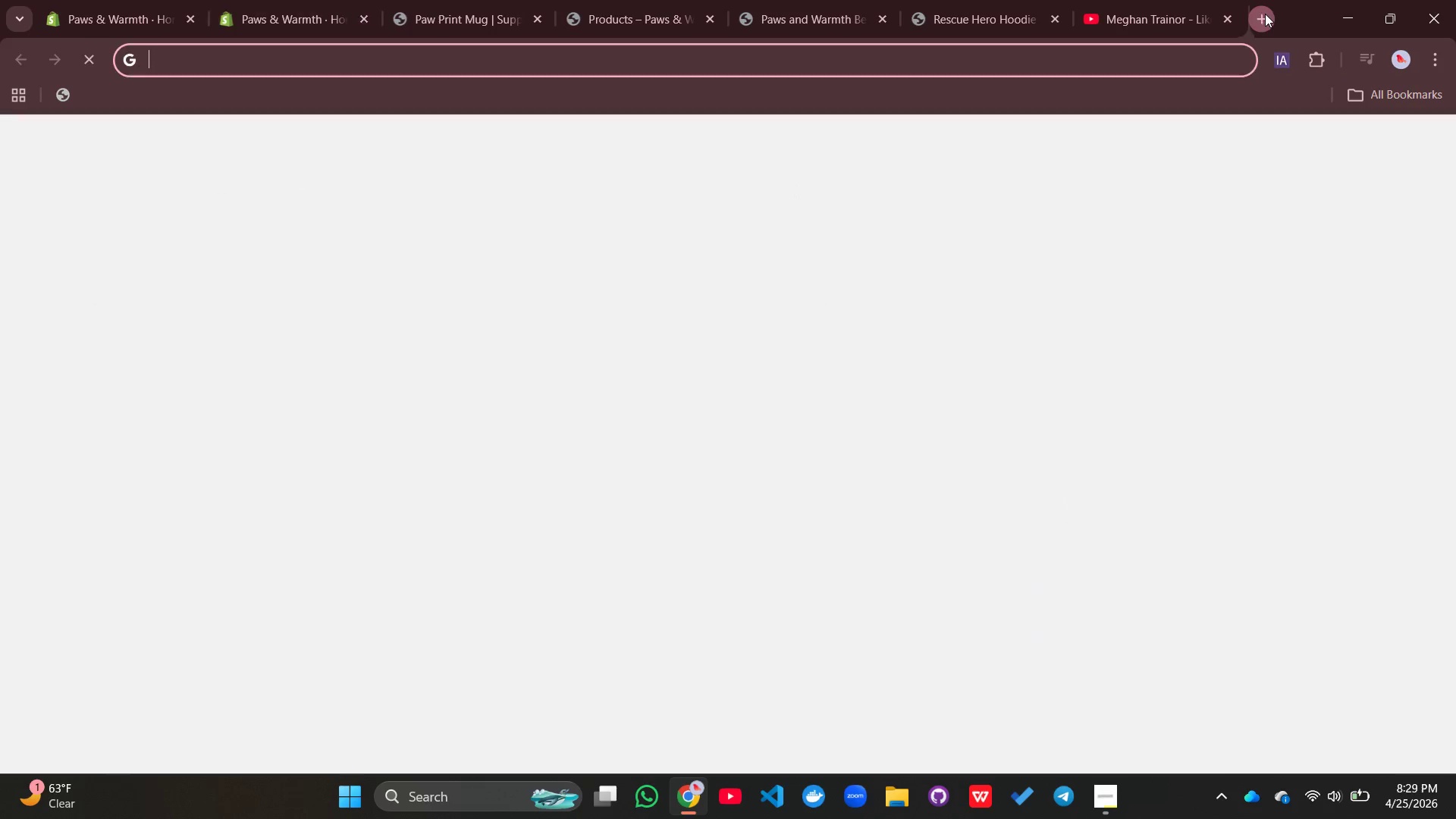 
left_click([1401, 93])
 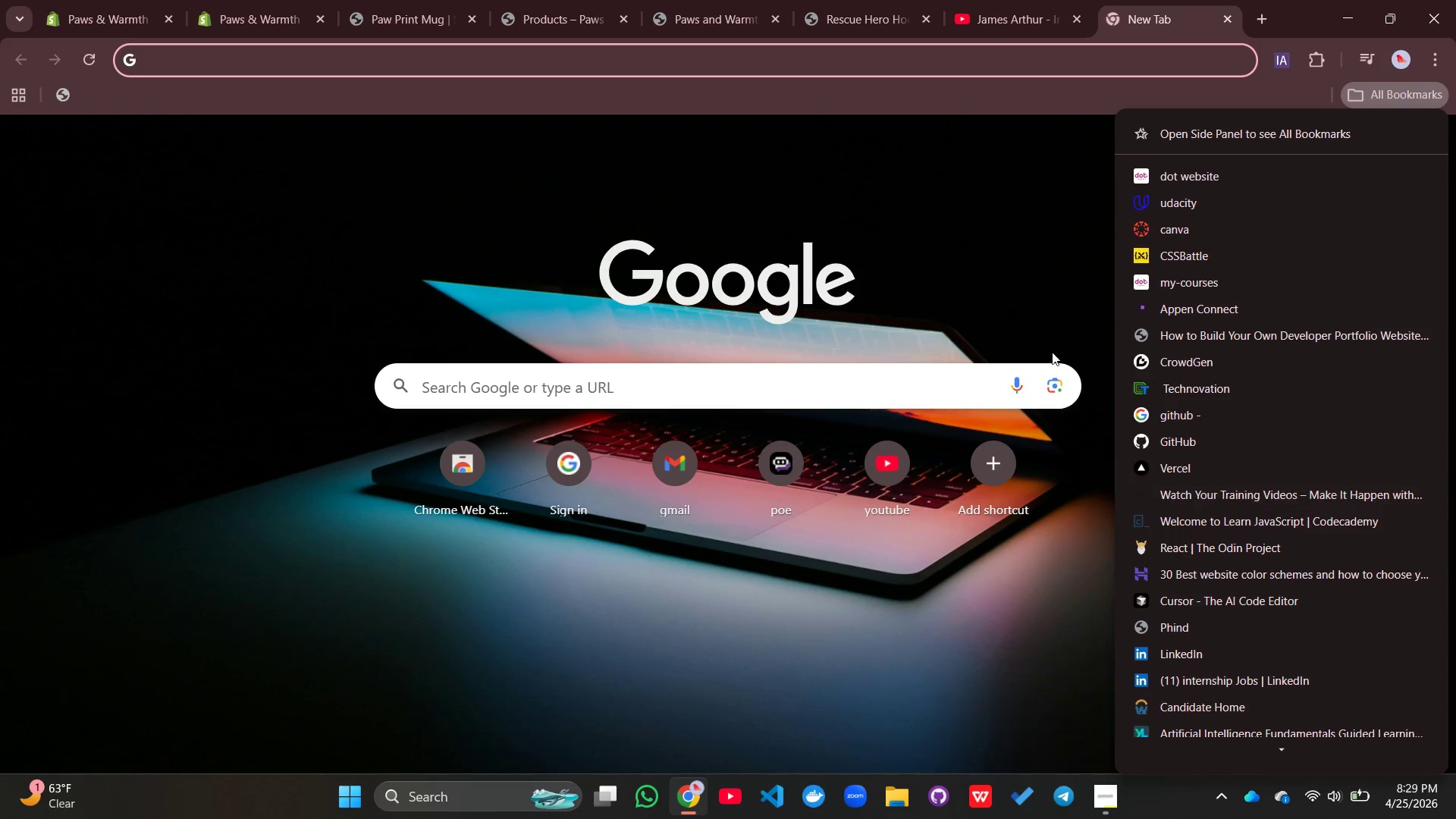 
left_click([1062, 199])
 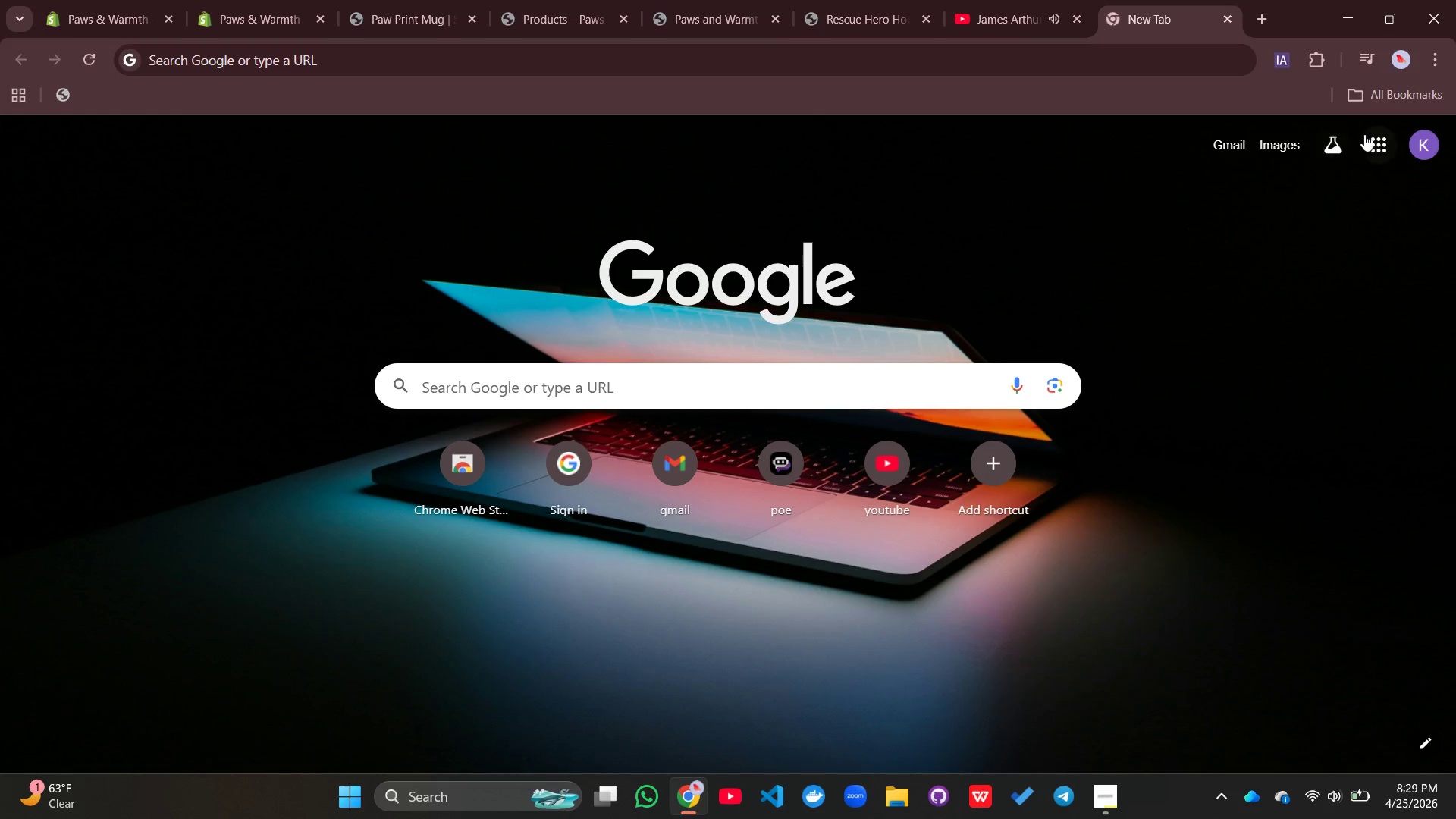 
left_click([1368, 133])
 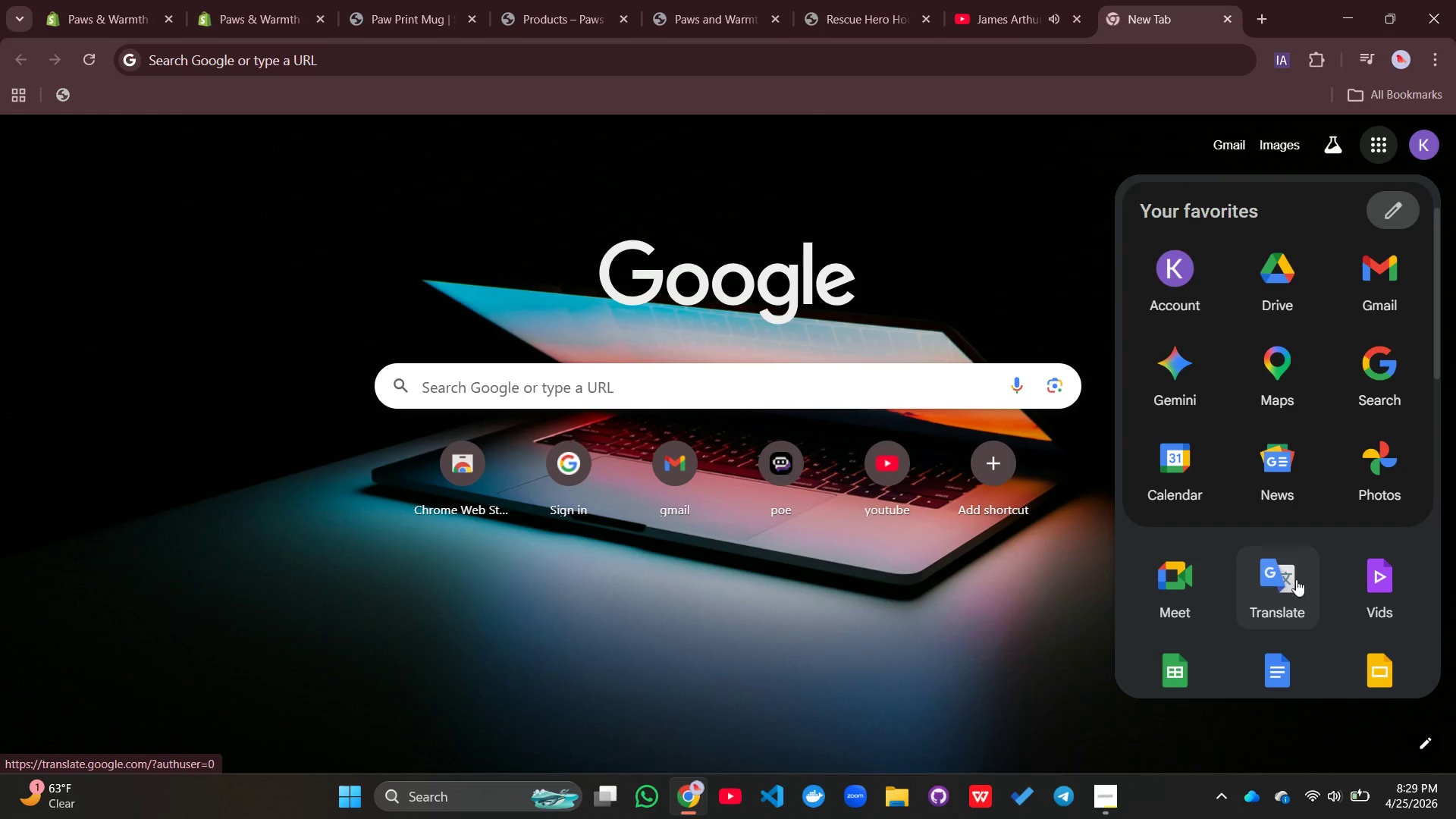 
scroll: coordinate [1296, 579], scroll_direction: down, amount: 1.0
 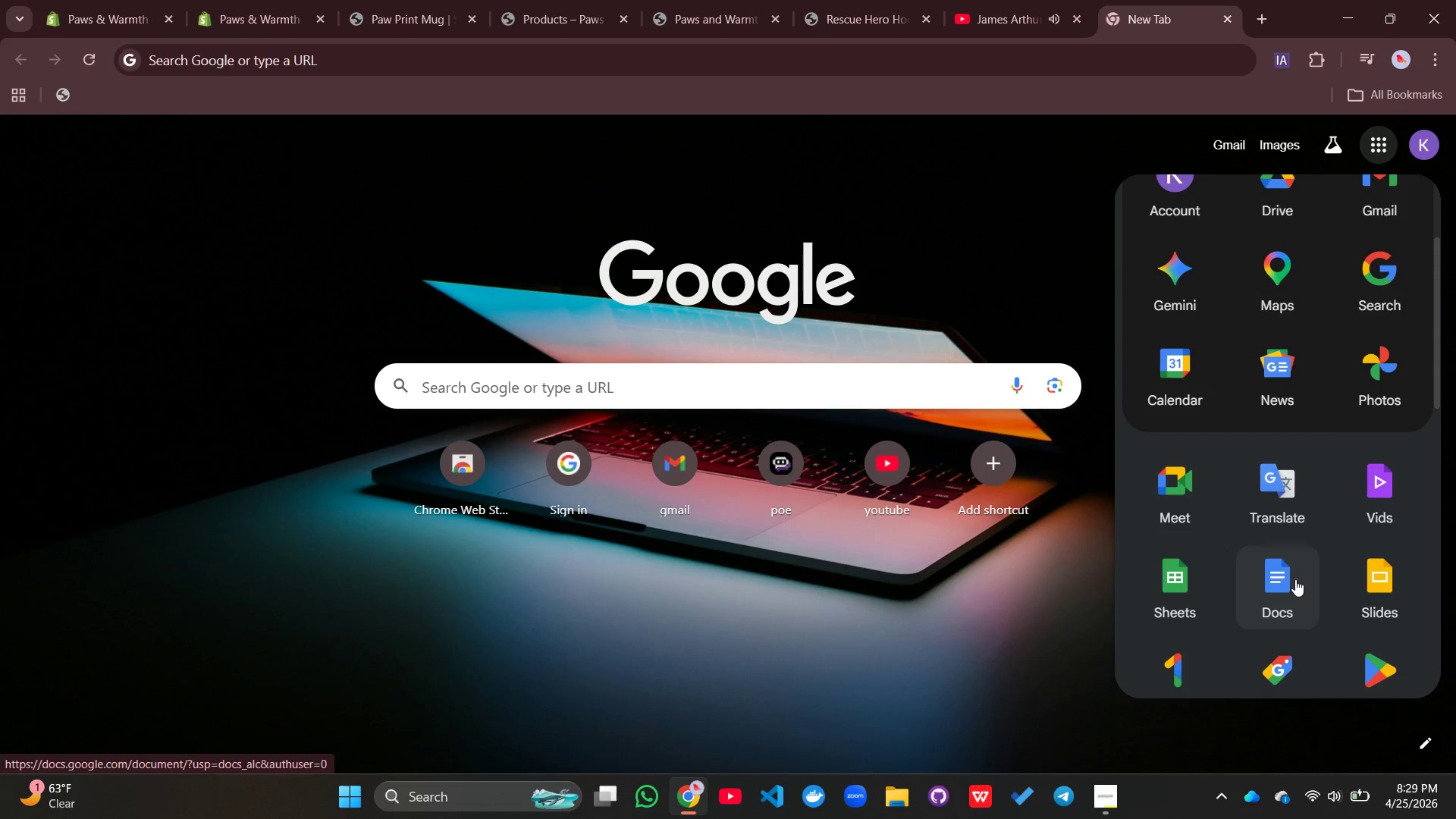 
left_click([1293, 582])
 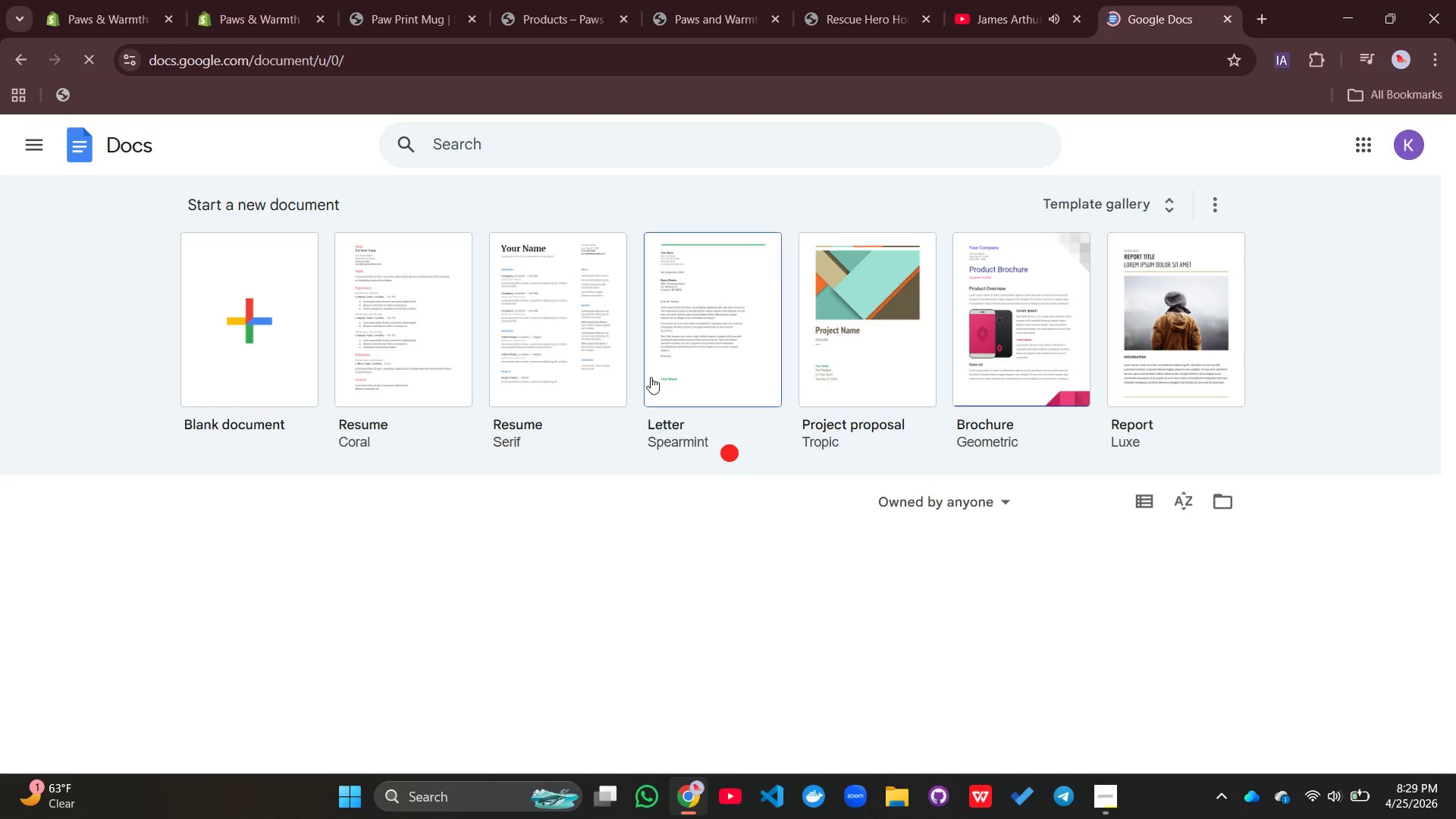 
left_click([244, 308])
 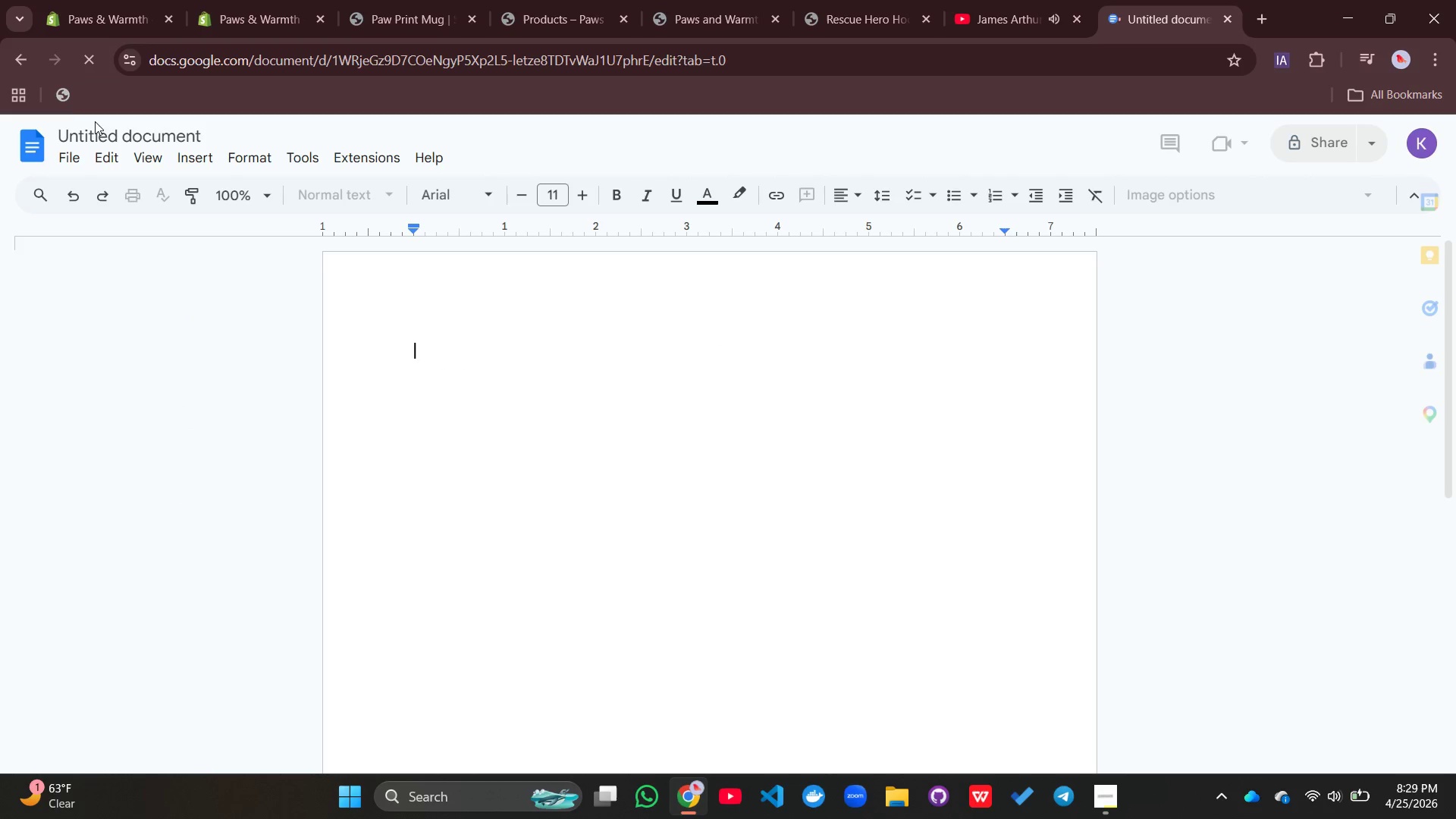 
double_click([133, 137])
 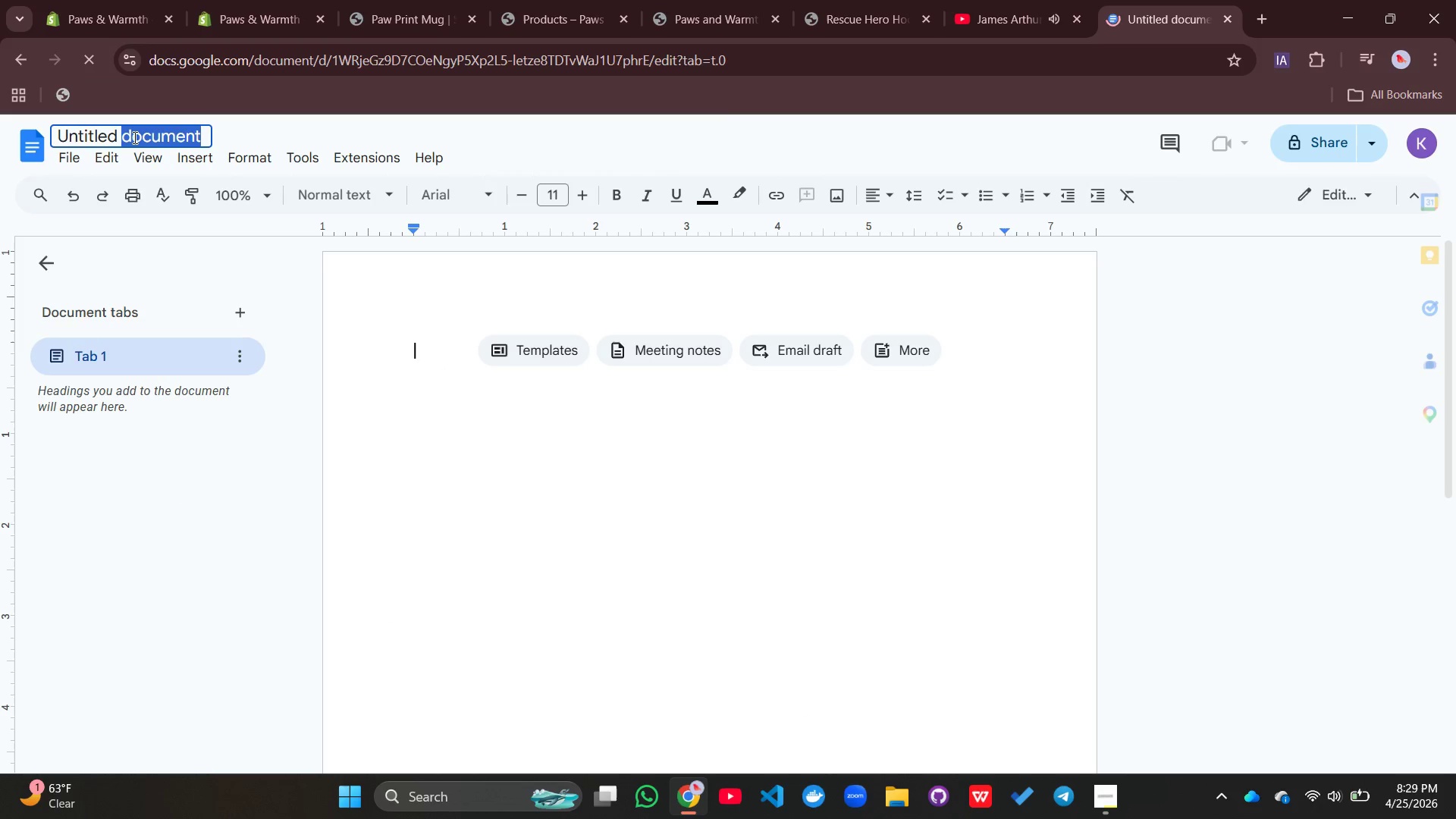 
triple_click([133, 137])
 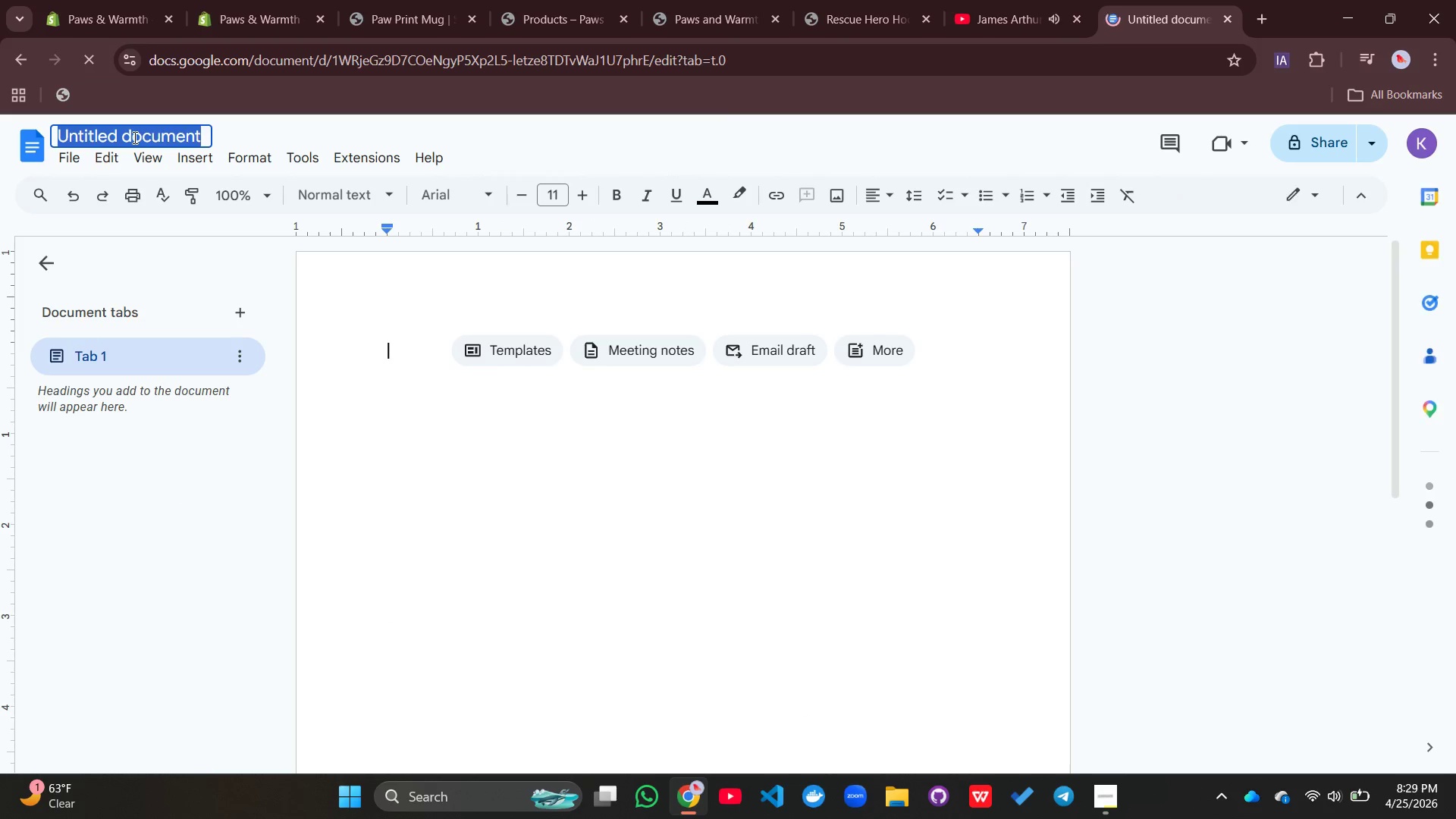 
type(Visual doc)
 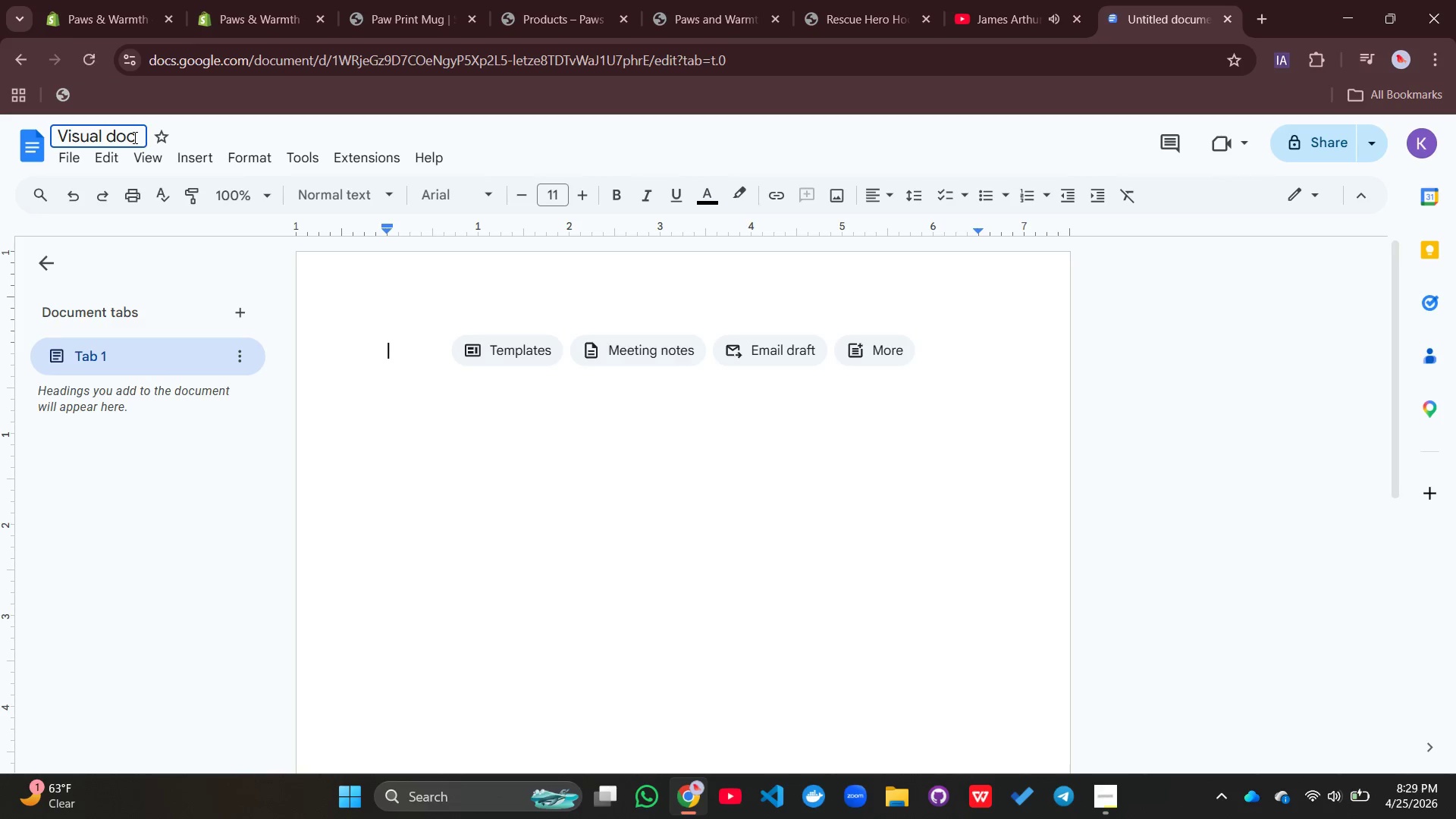 
key(Enter)
 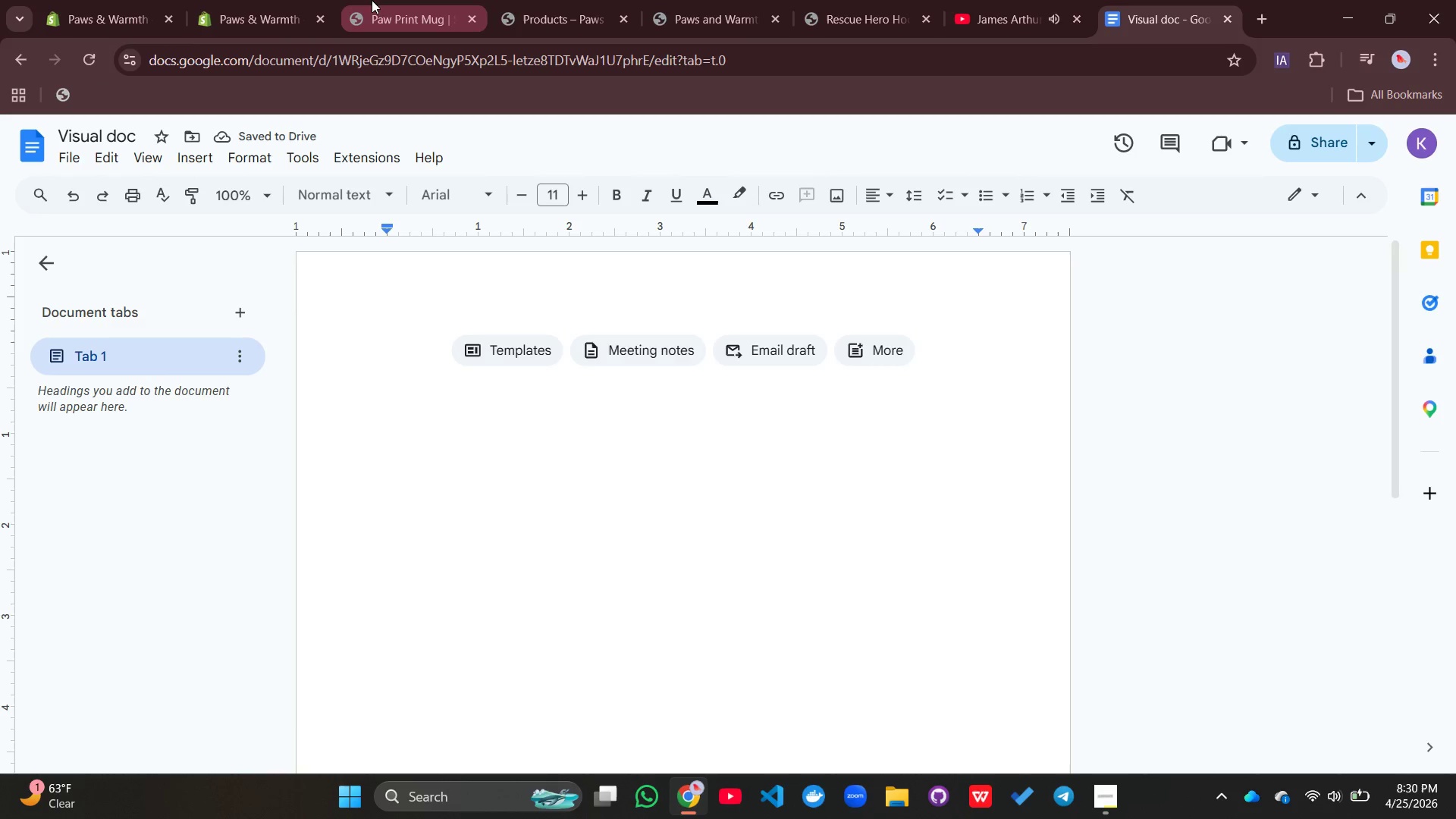 
left_click([278, 13])
 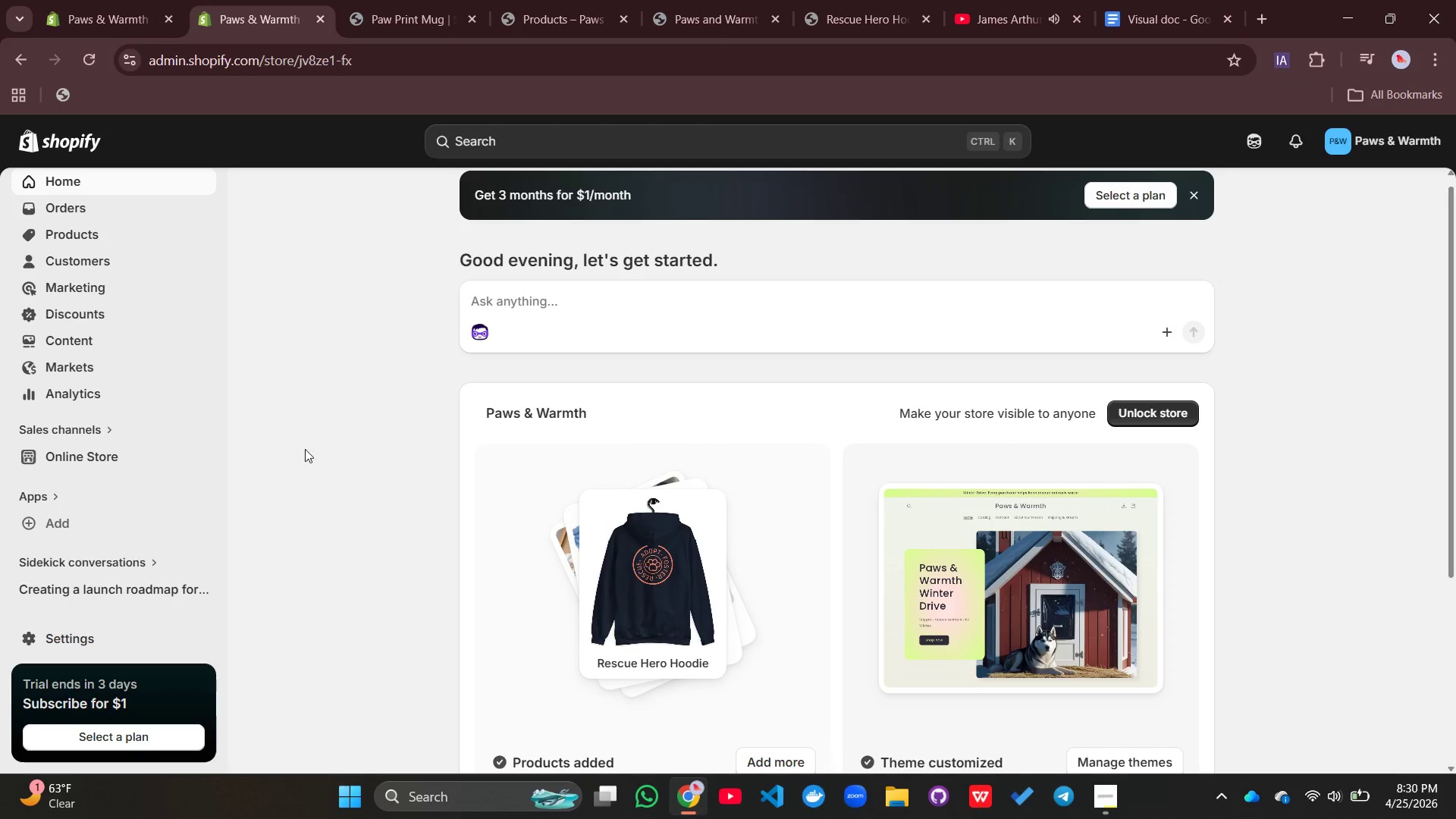 
wait(6.42)
 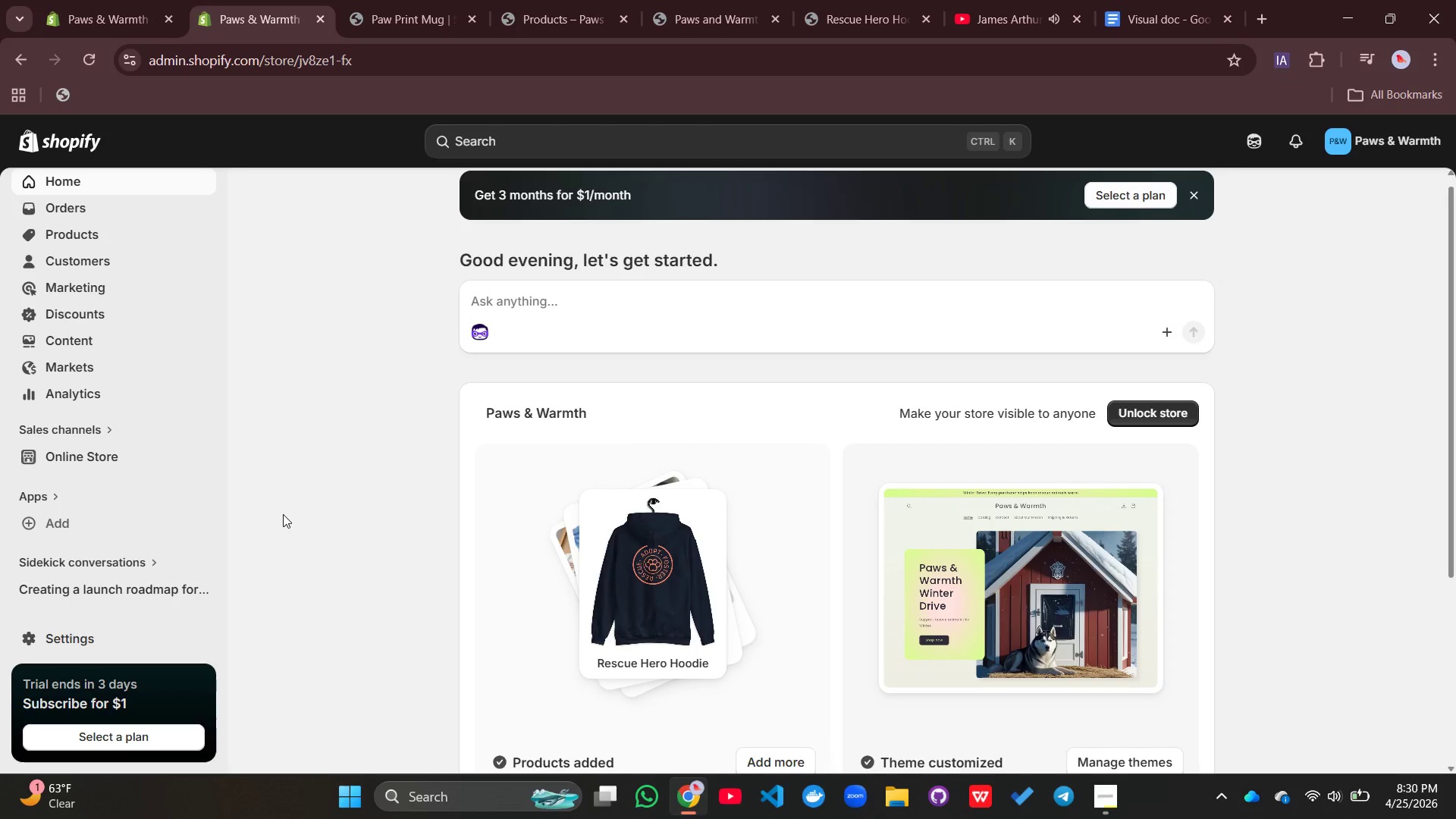 
left_click([378, 8])
 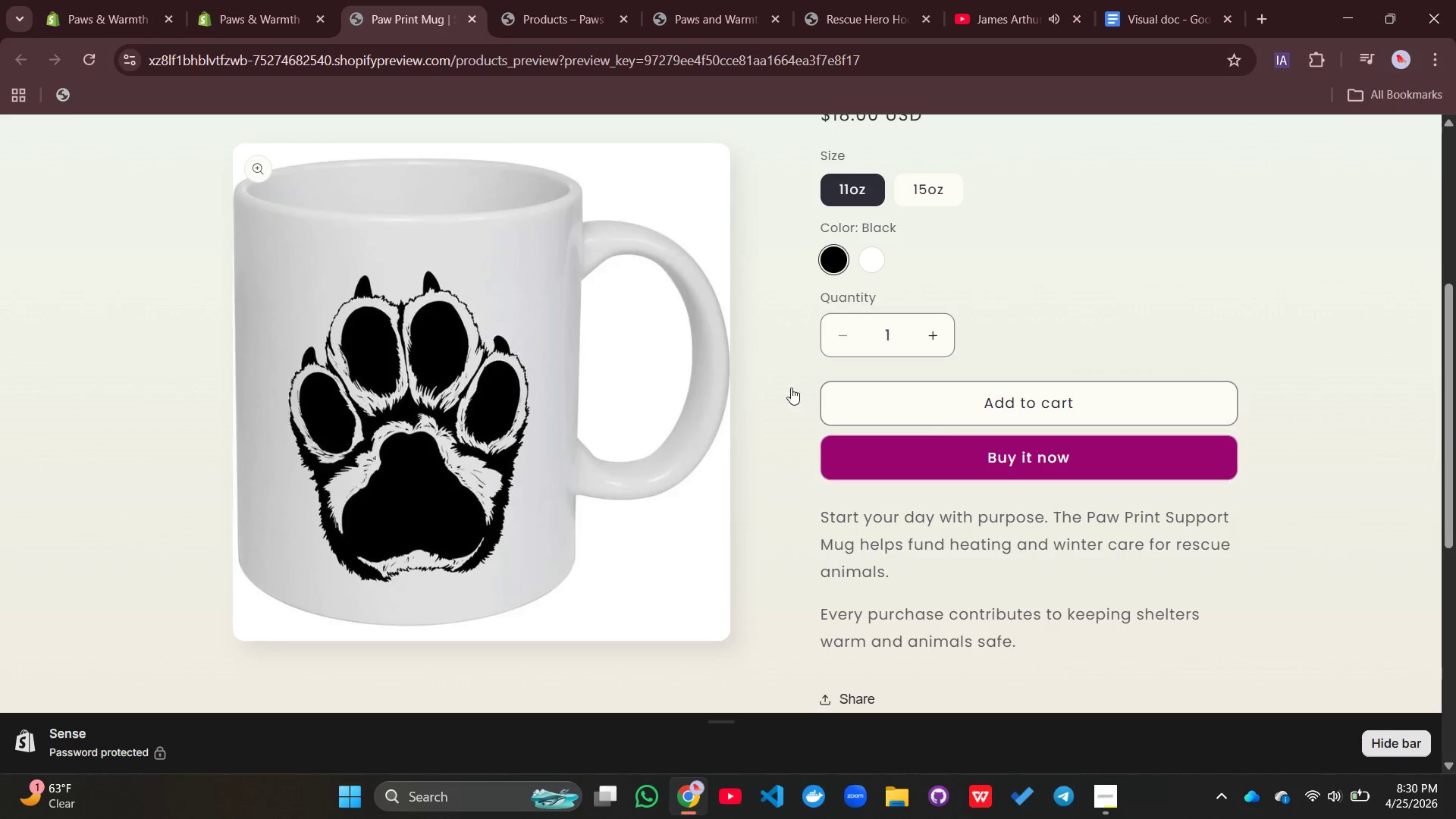 
scroll: coordinate [1017, 473], scroll_direction: up, amount: 1.0
 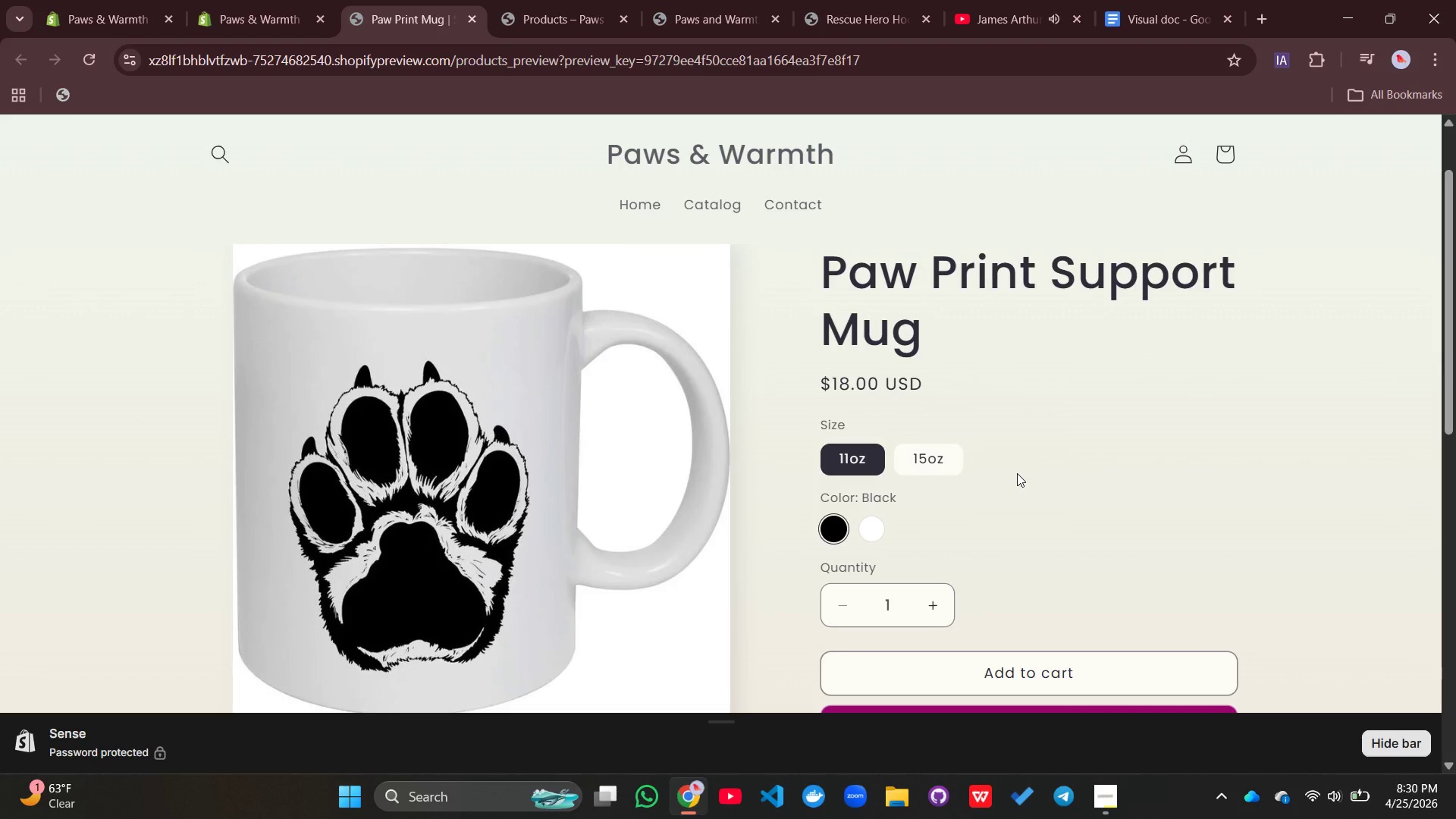 
key(Control+Minus)
 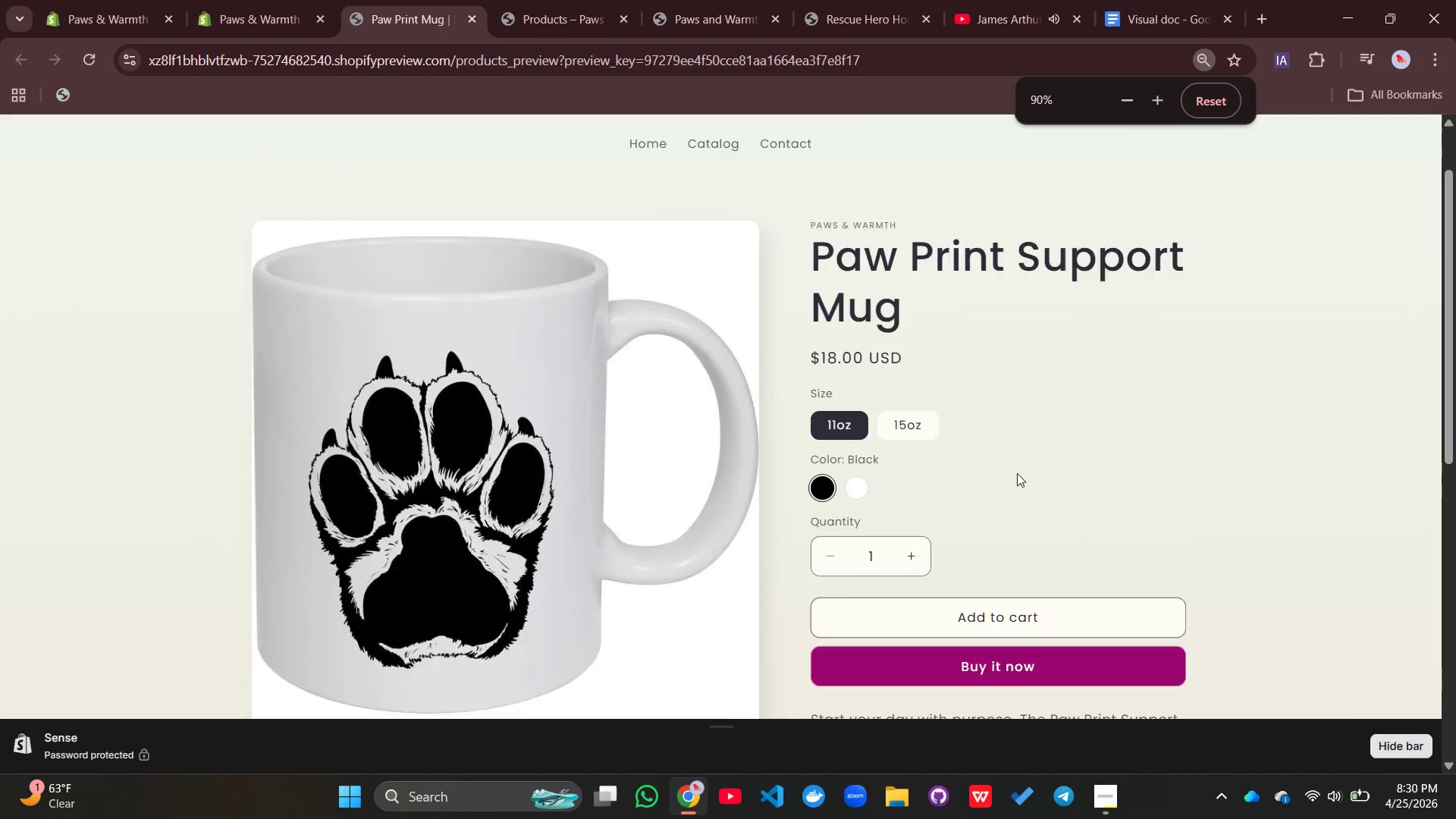 
key(Control+Minus)
 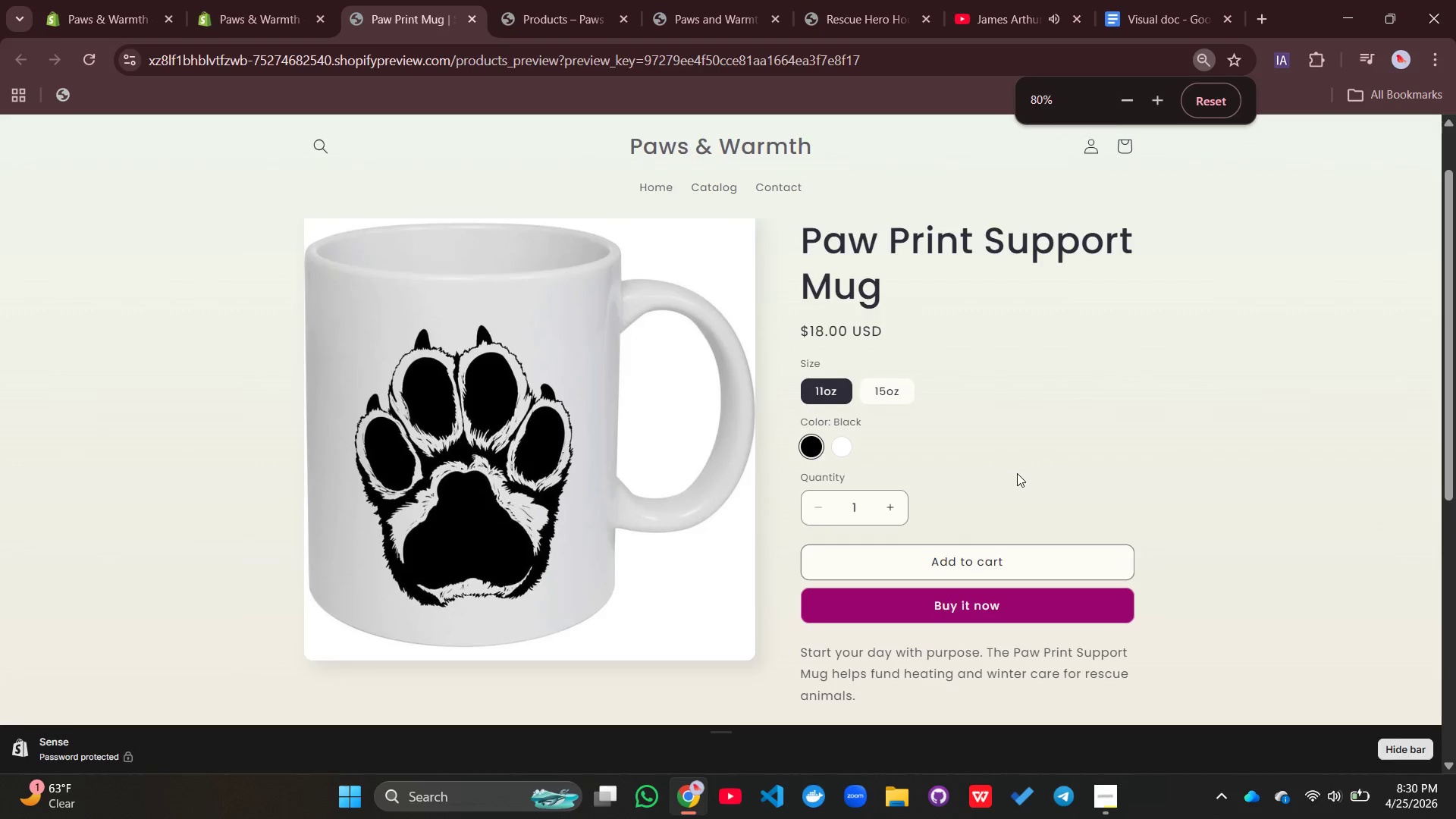 
key(Control+Minus)
 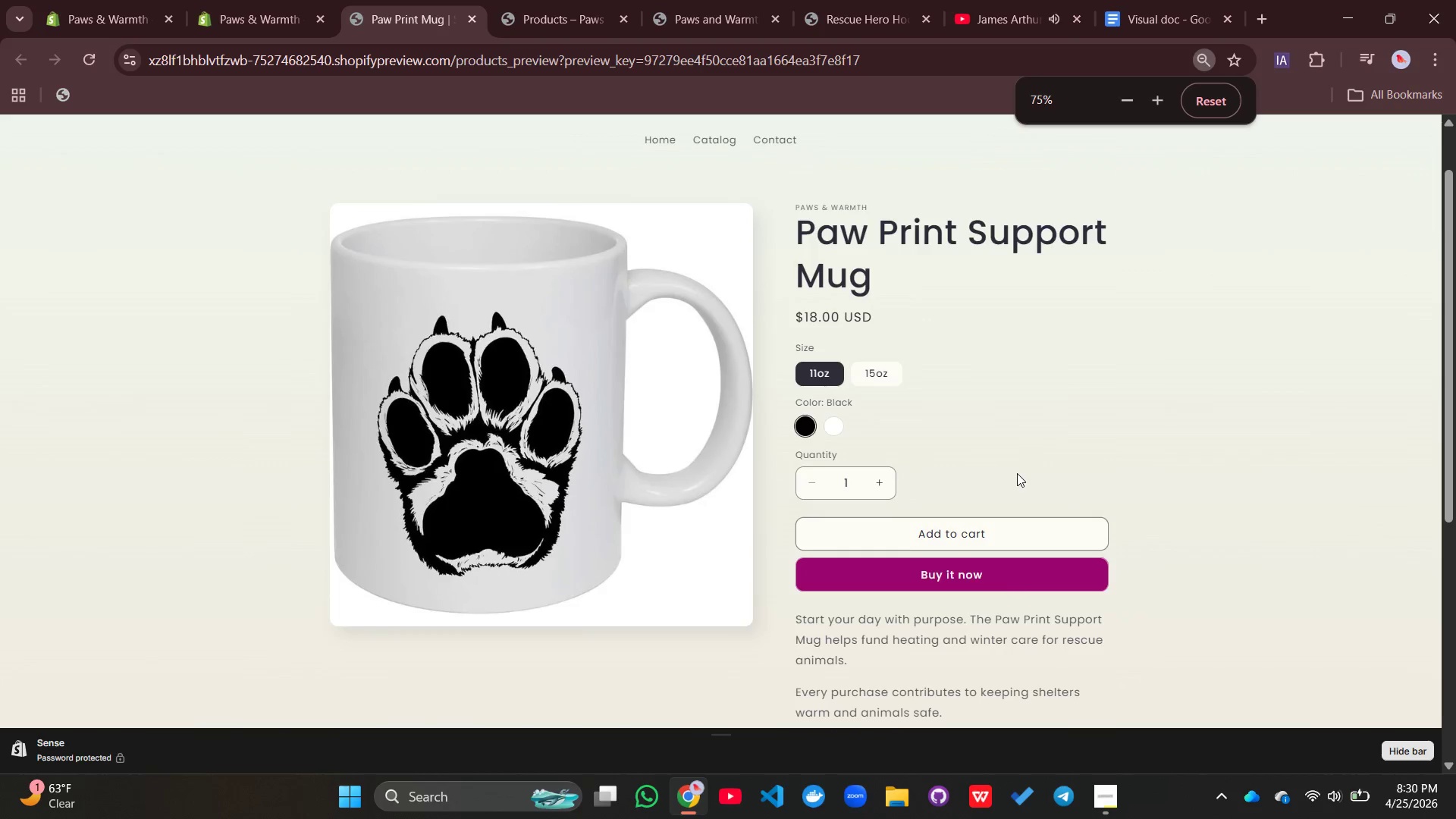 
key(Control+Minus)
 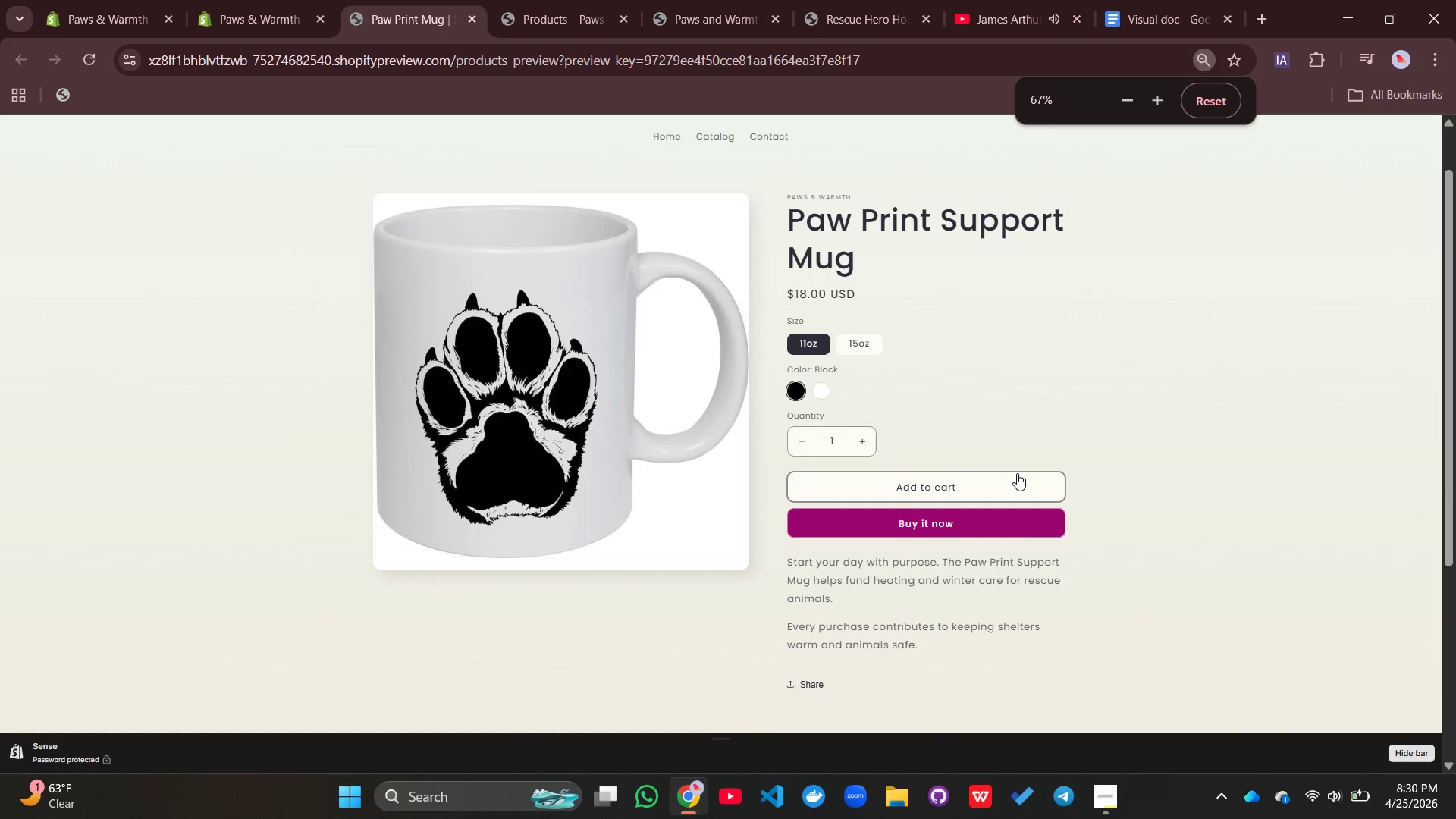 
key(Control+Minus)
 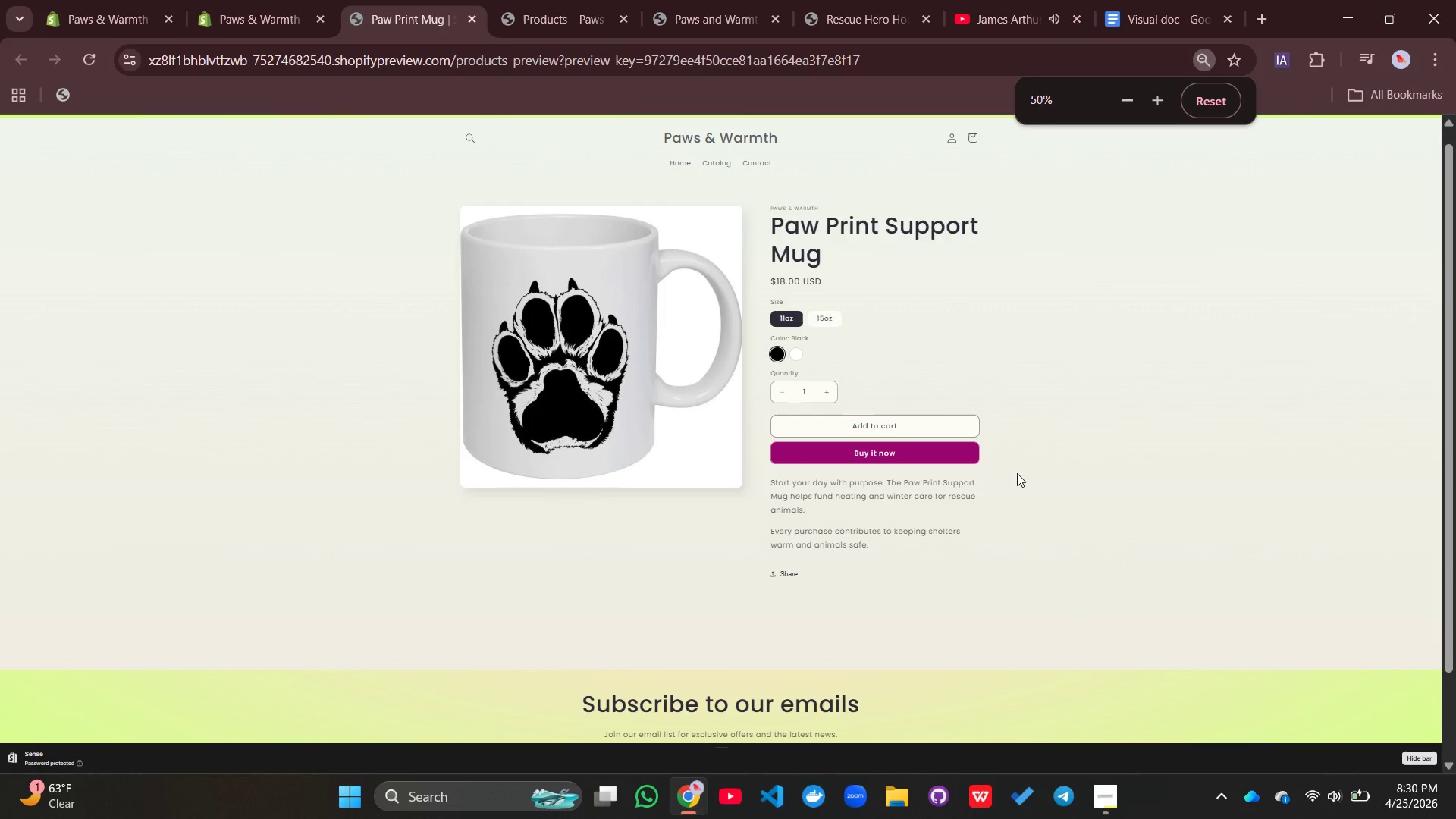 
scroll: coordinate [1017, 473], scroll_direction: up, amount: 3.0
 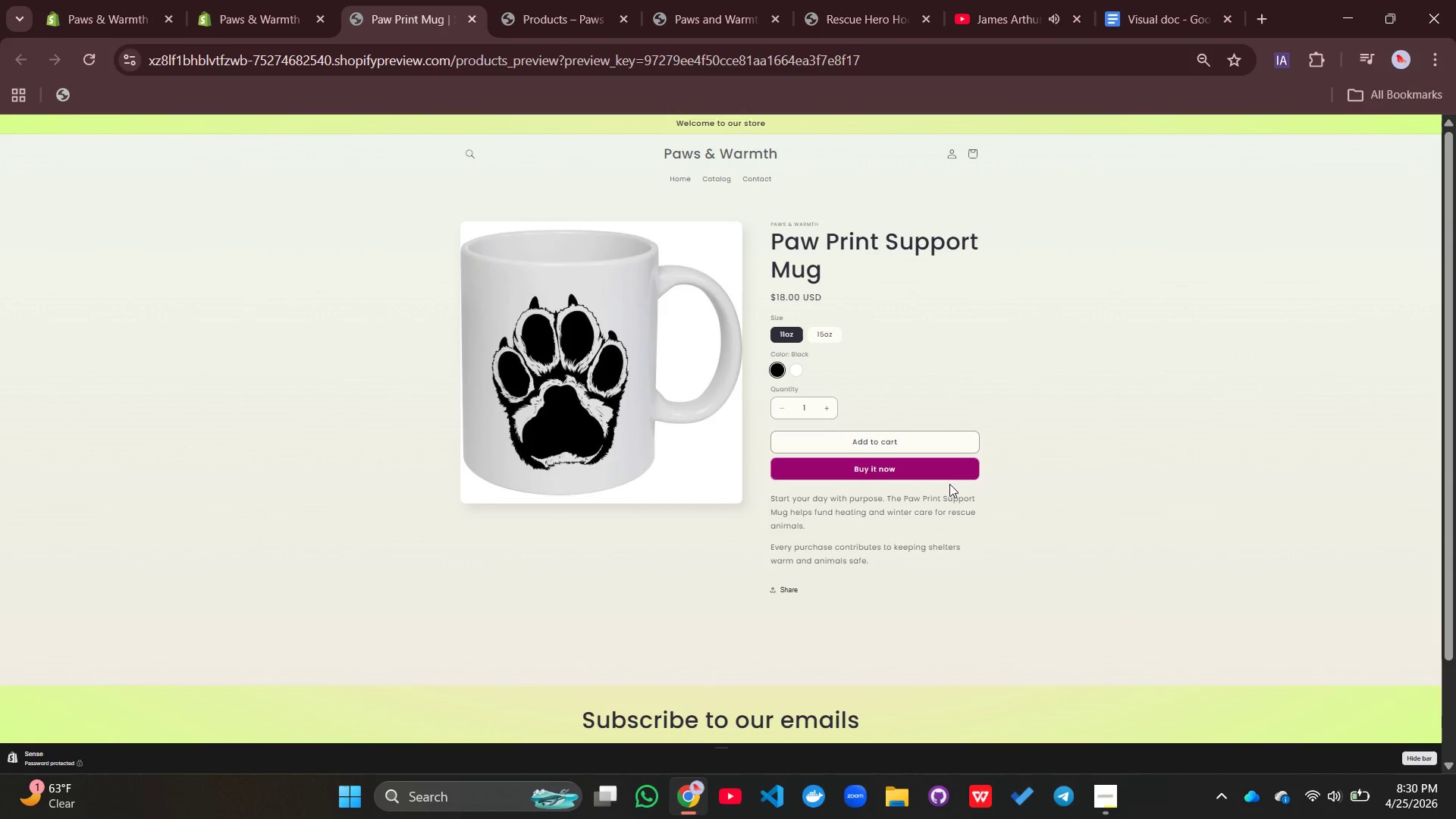 
key(Control+Equal)
 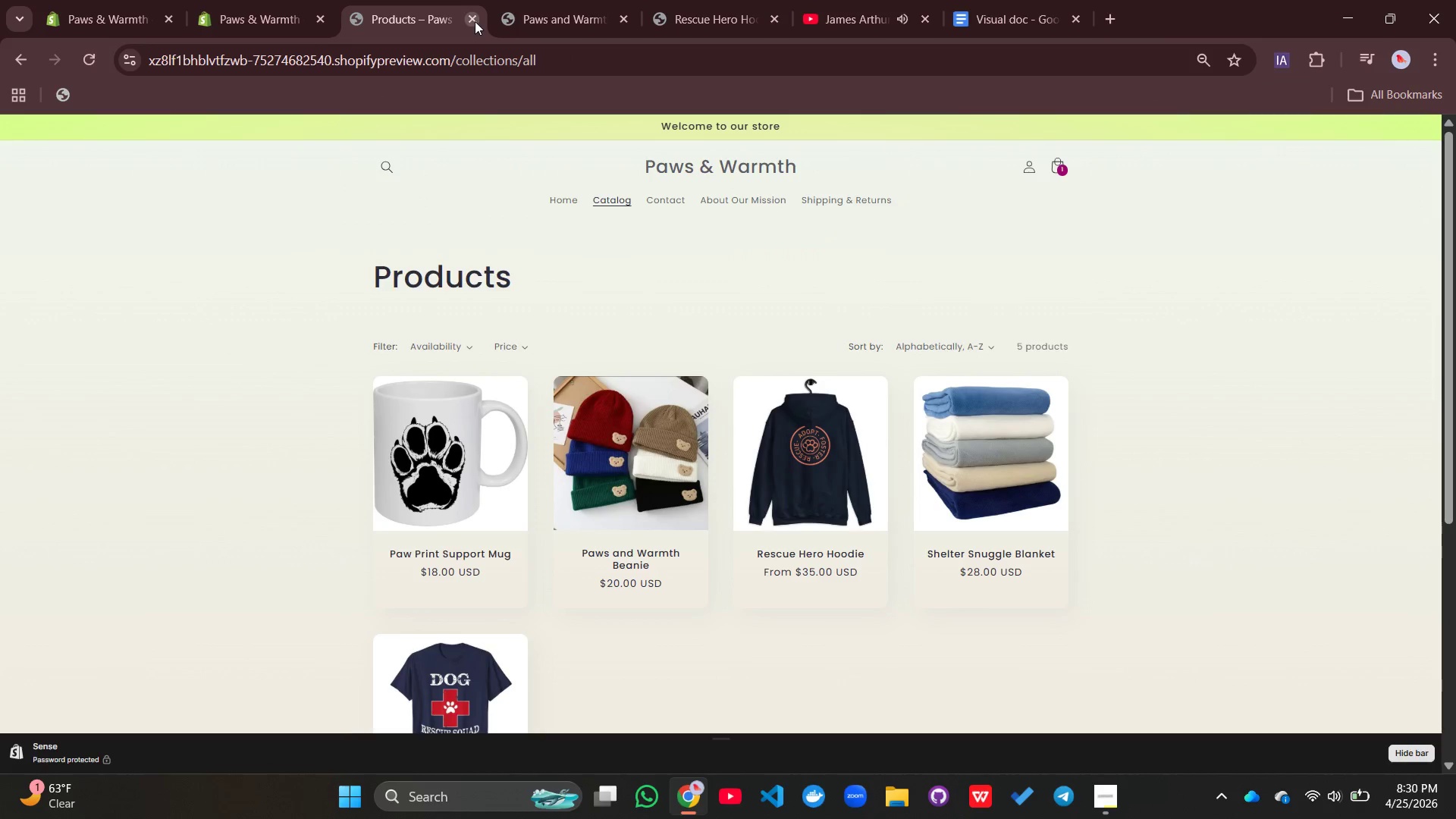 
wait(7.56)
 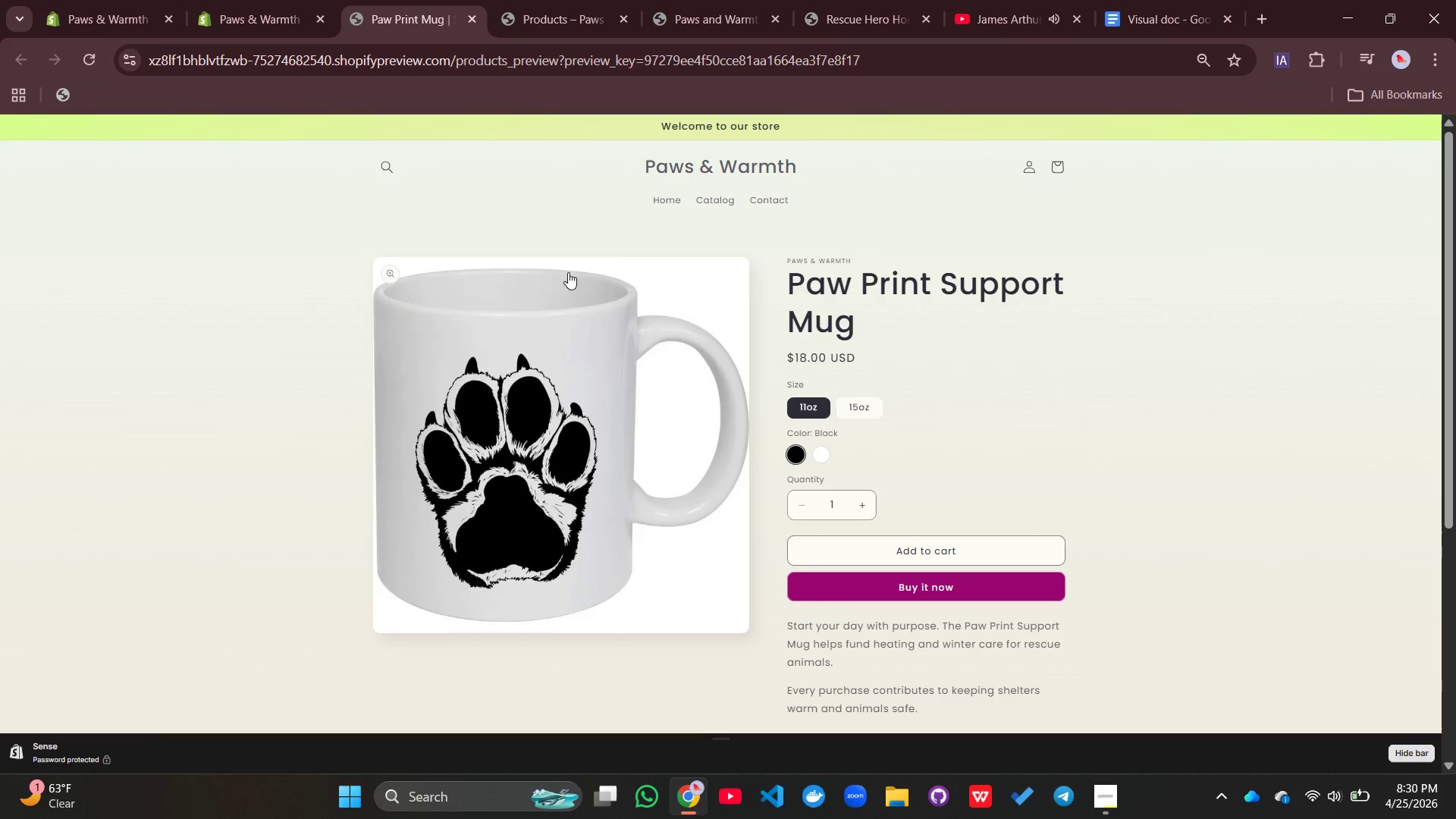 
left_click([479, 16])
 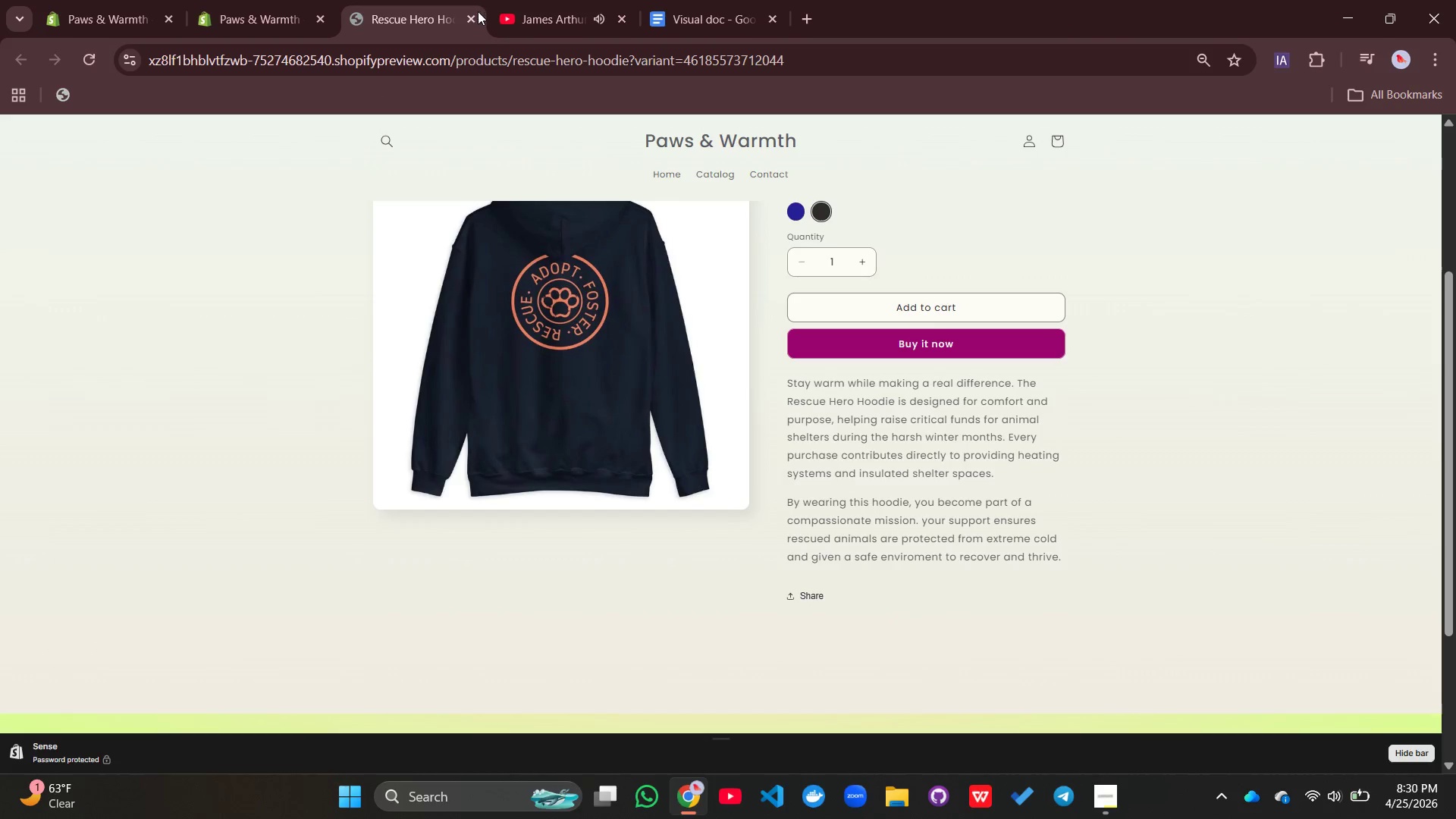 
left_click_drag(start_coordinate=[478, 17], to_coordinate=[473, 18])
 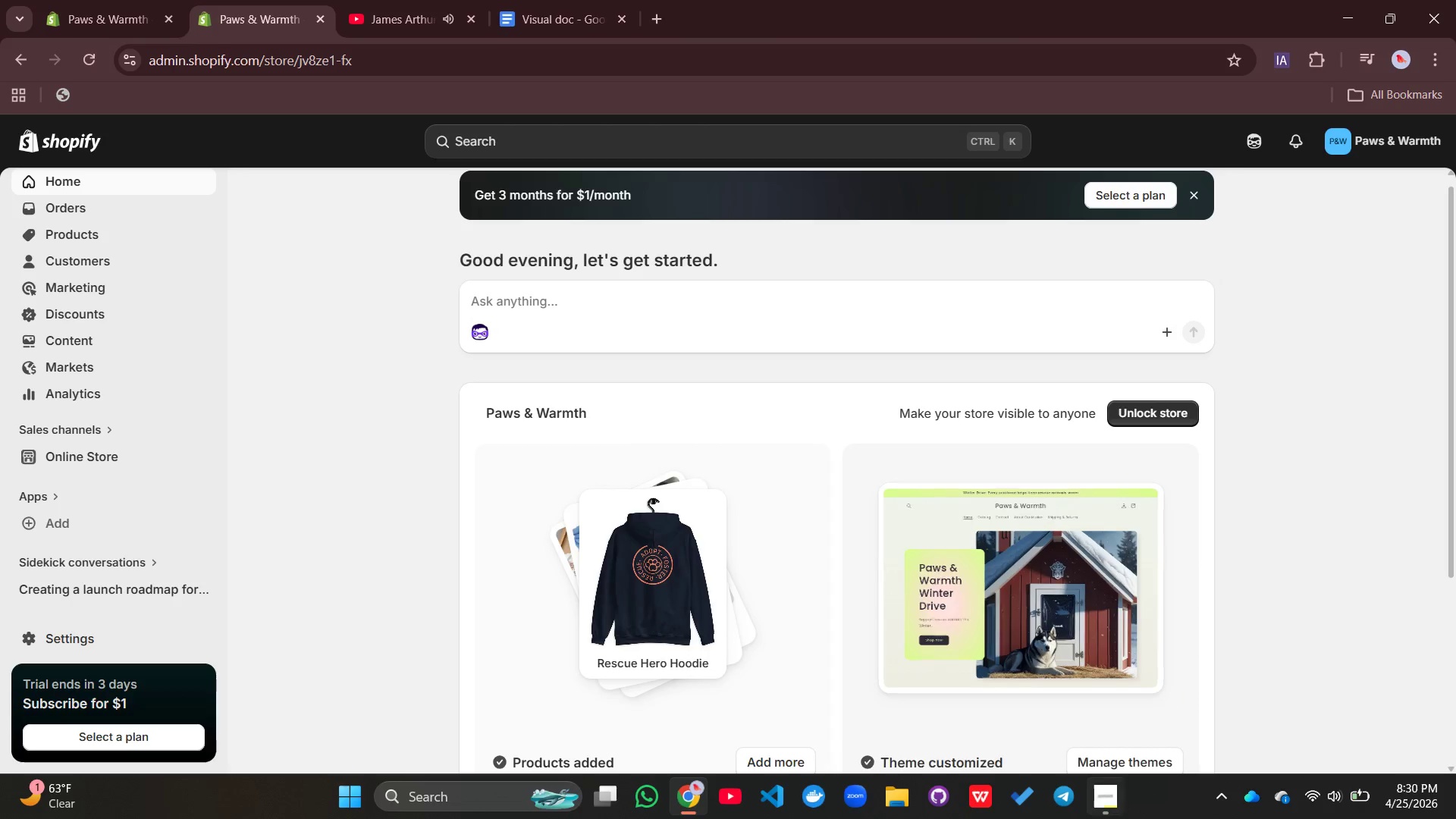 
scroll: coordinate [1208, 818], scroll_direction: down, amount: 3.0
 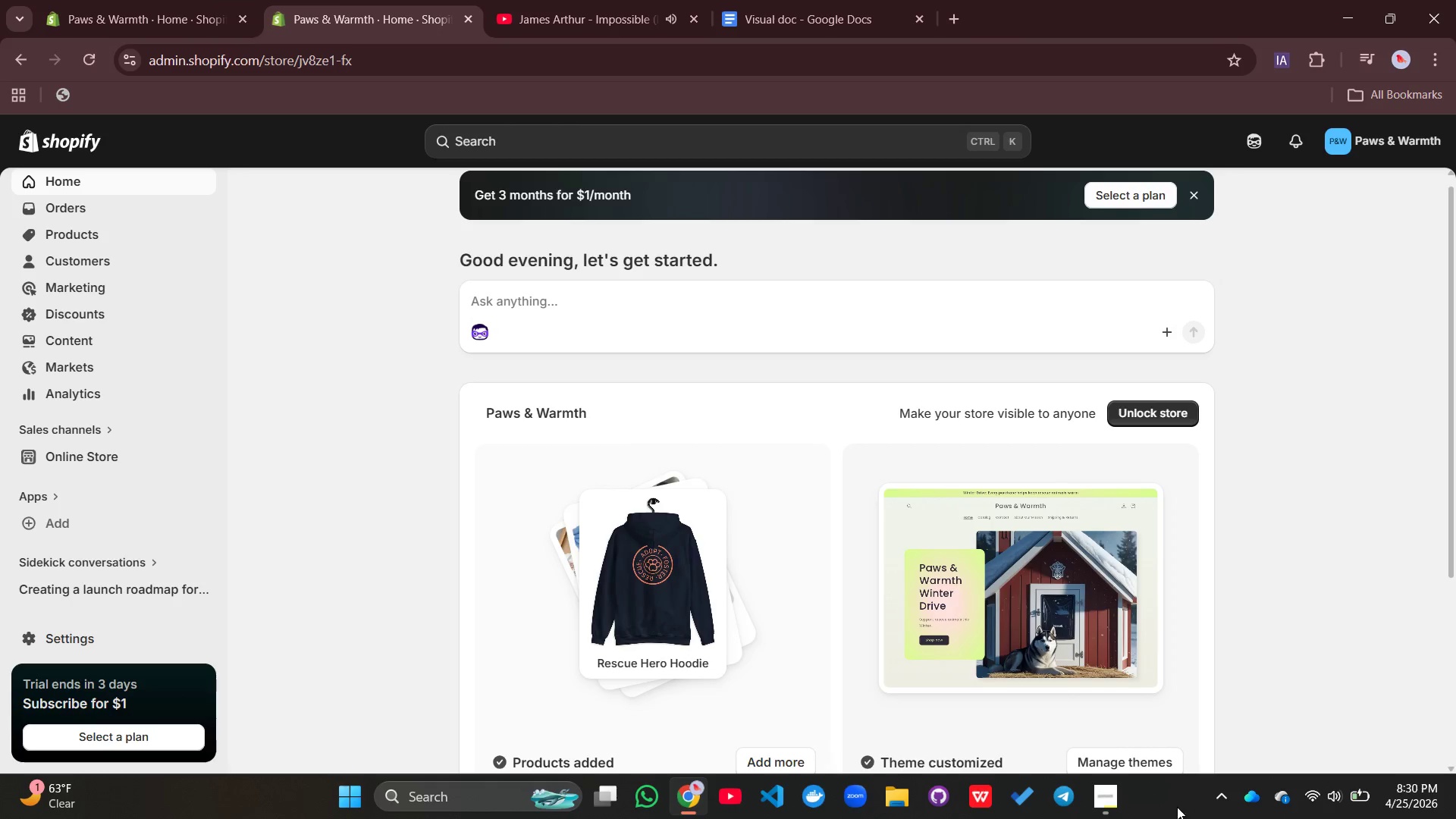 
scroll: coordinate [1266, 666], scroll_direction: up, amount: 1.0
 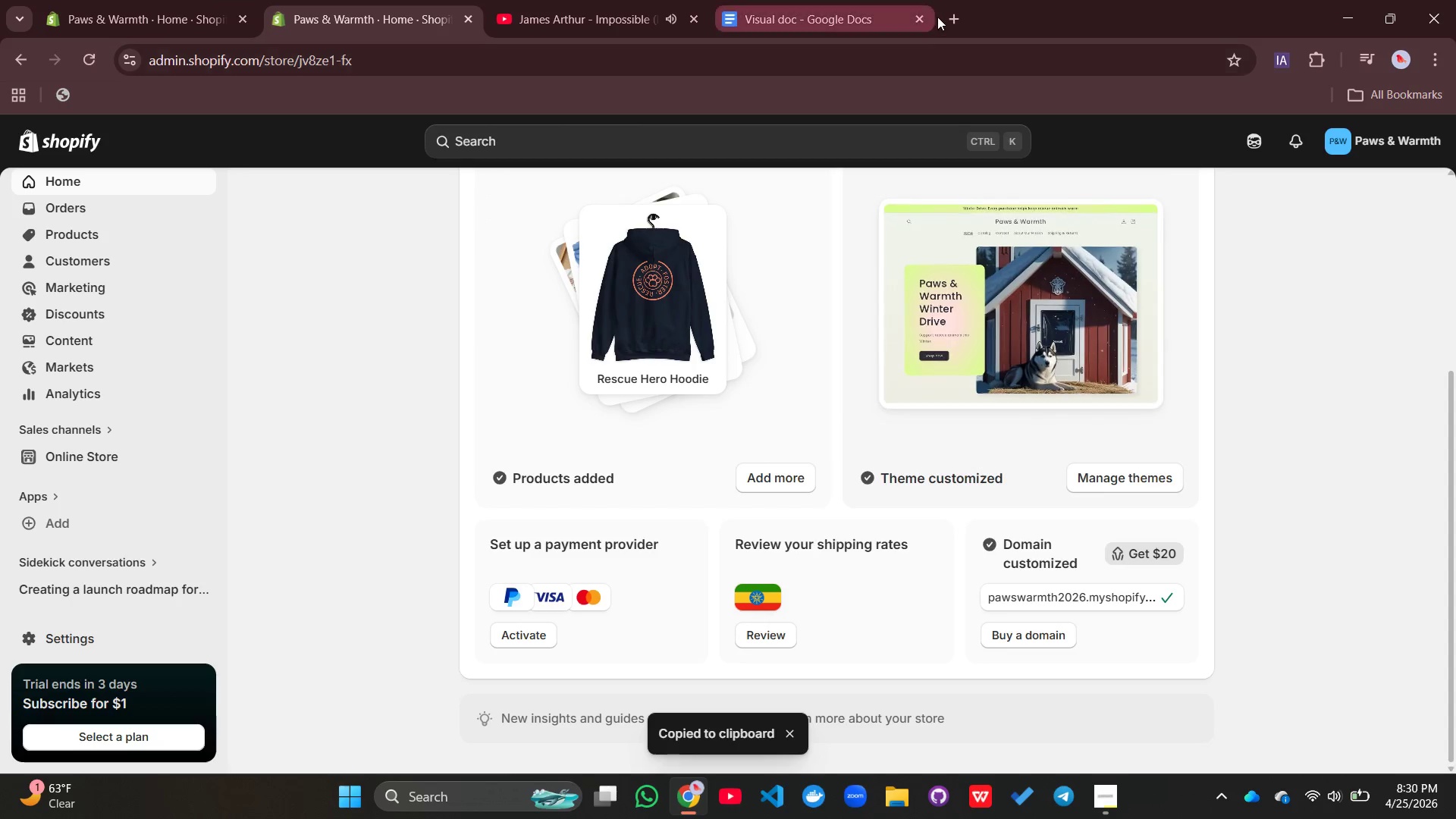 
left_click([961, 17])
 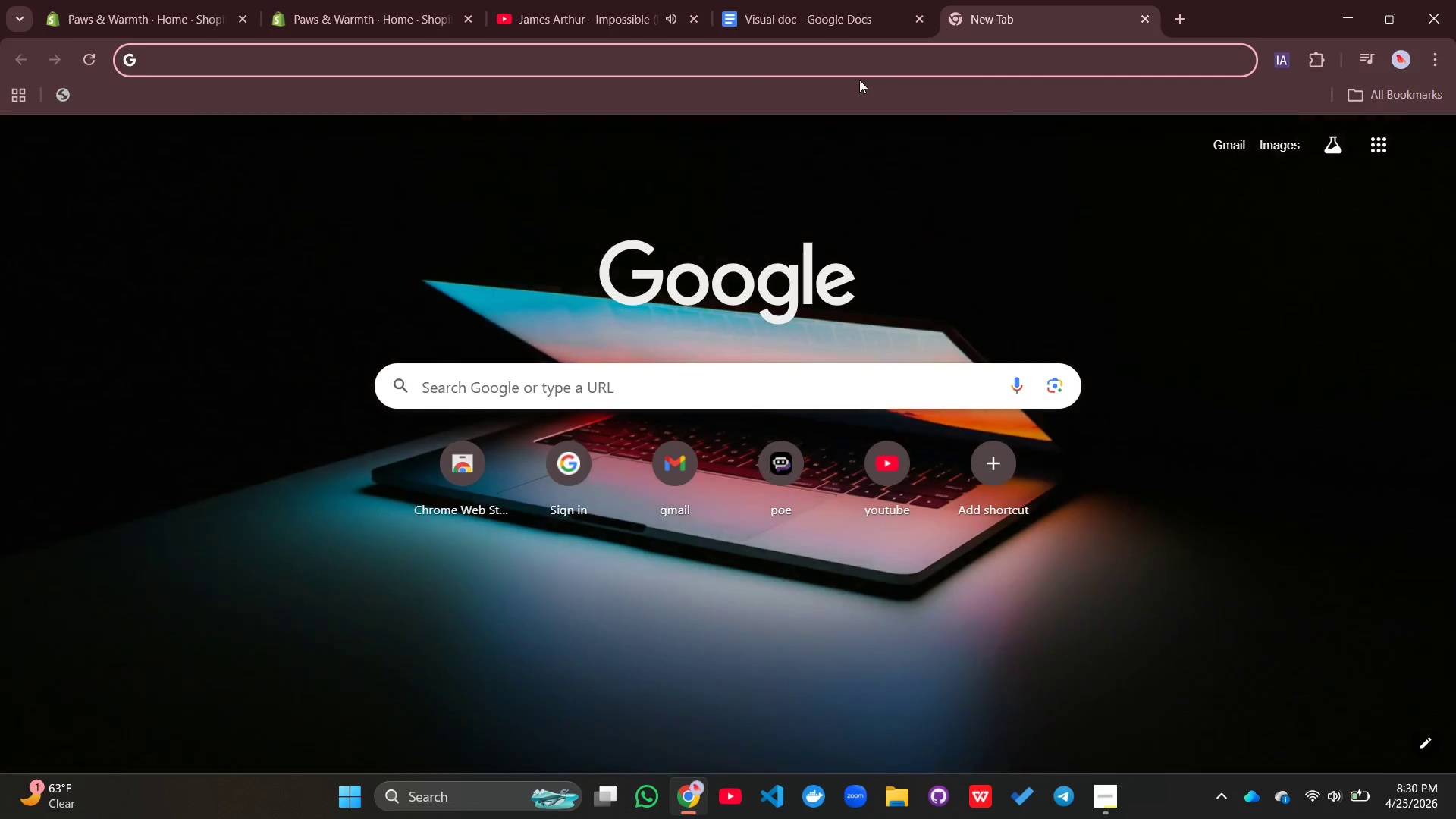 
key(Control+V)
 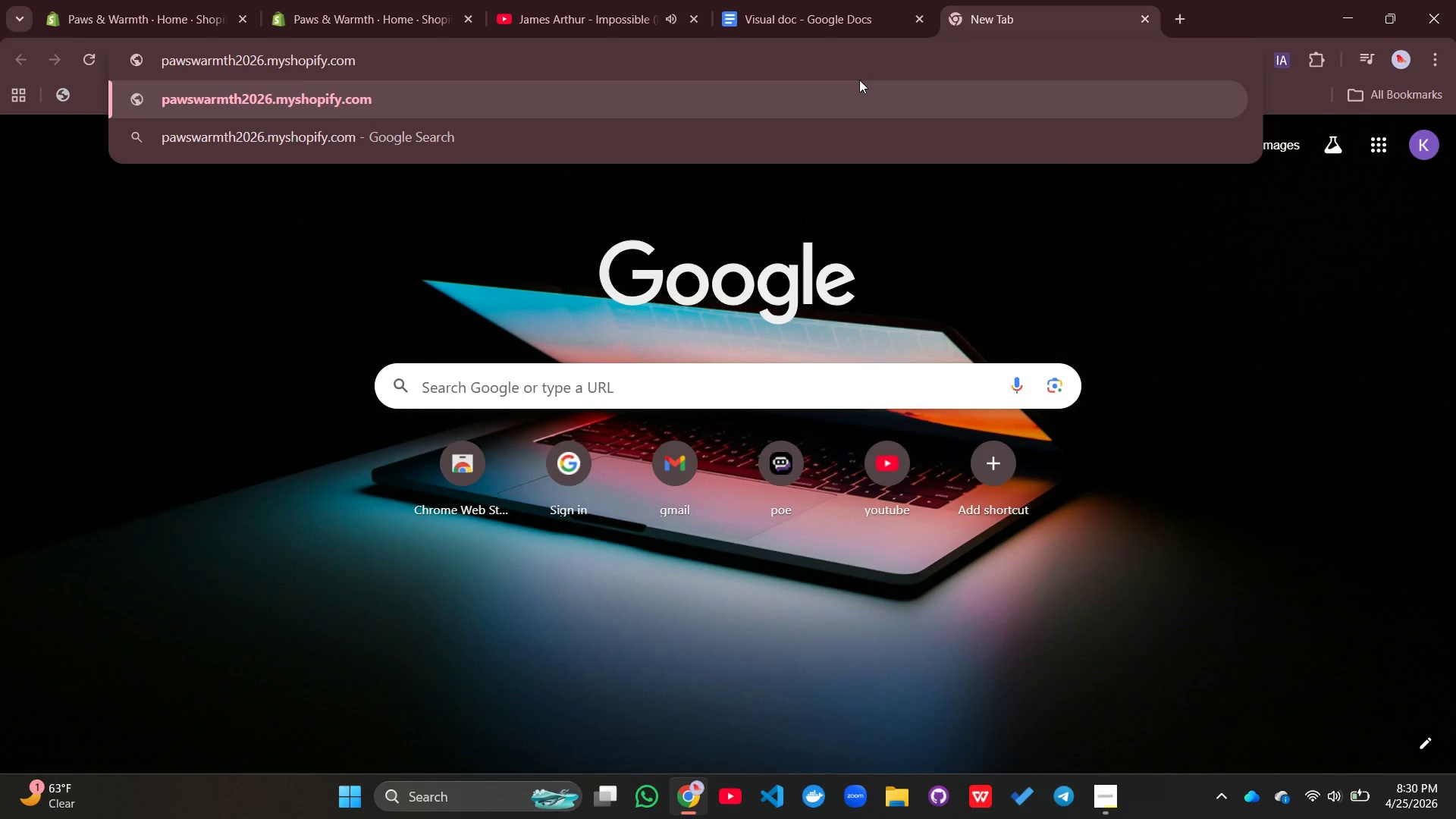 
key(Enter)
 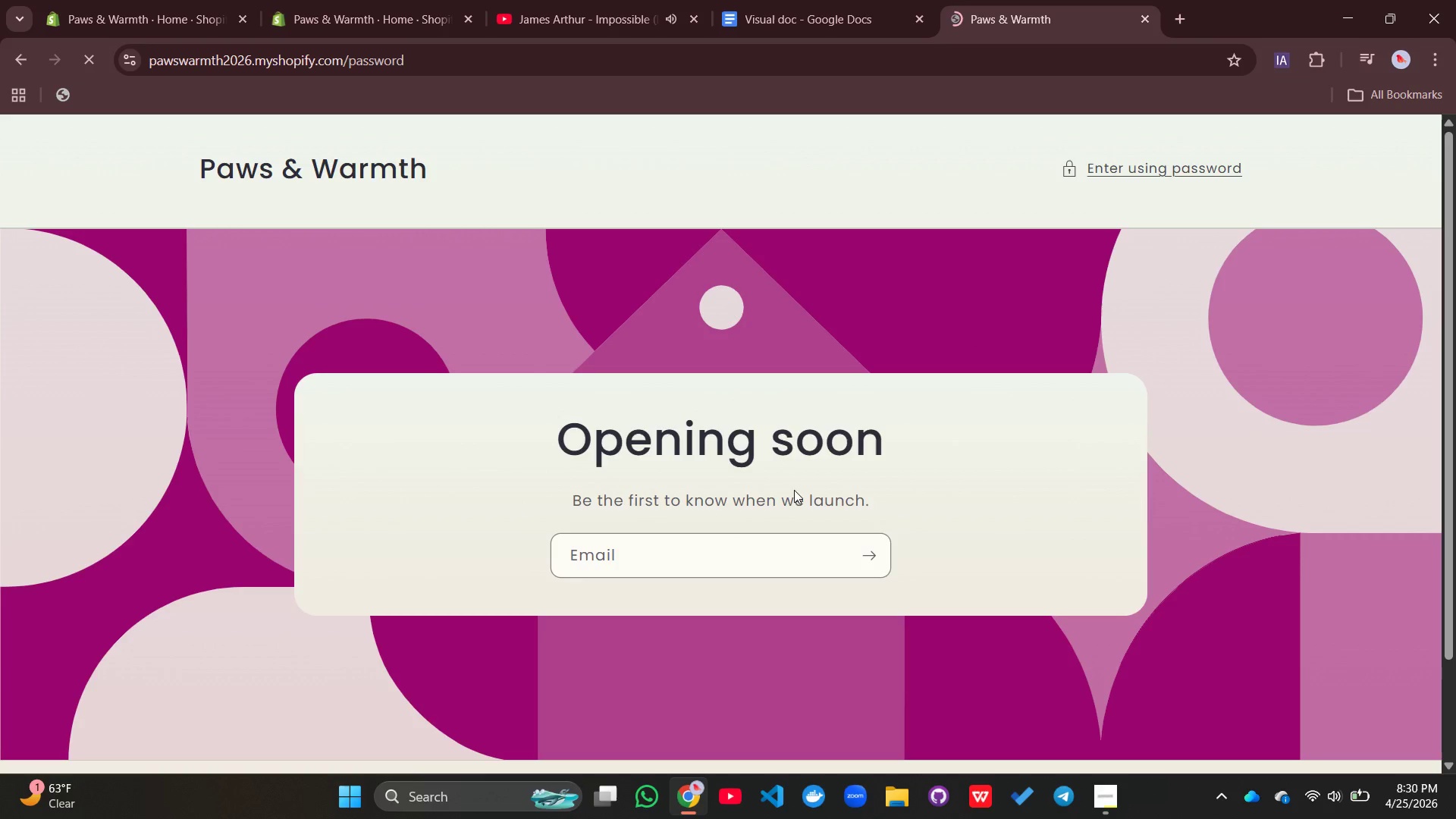 
wait(5.86)
 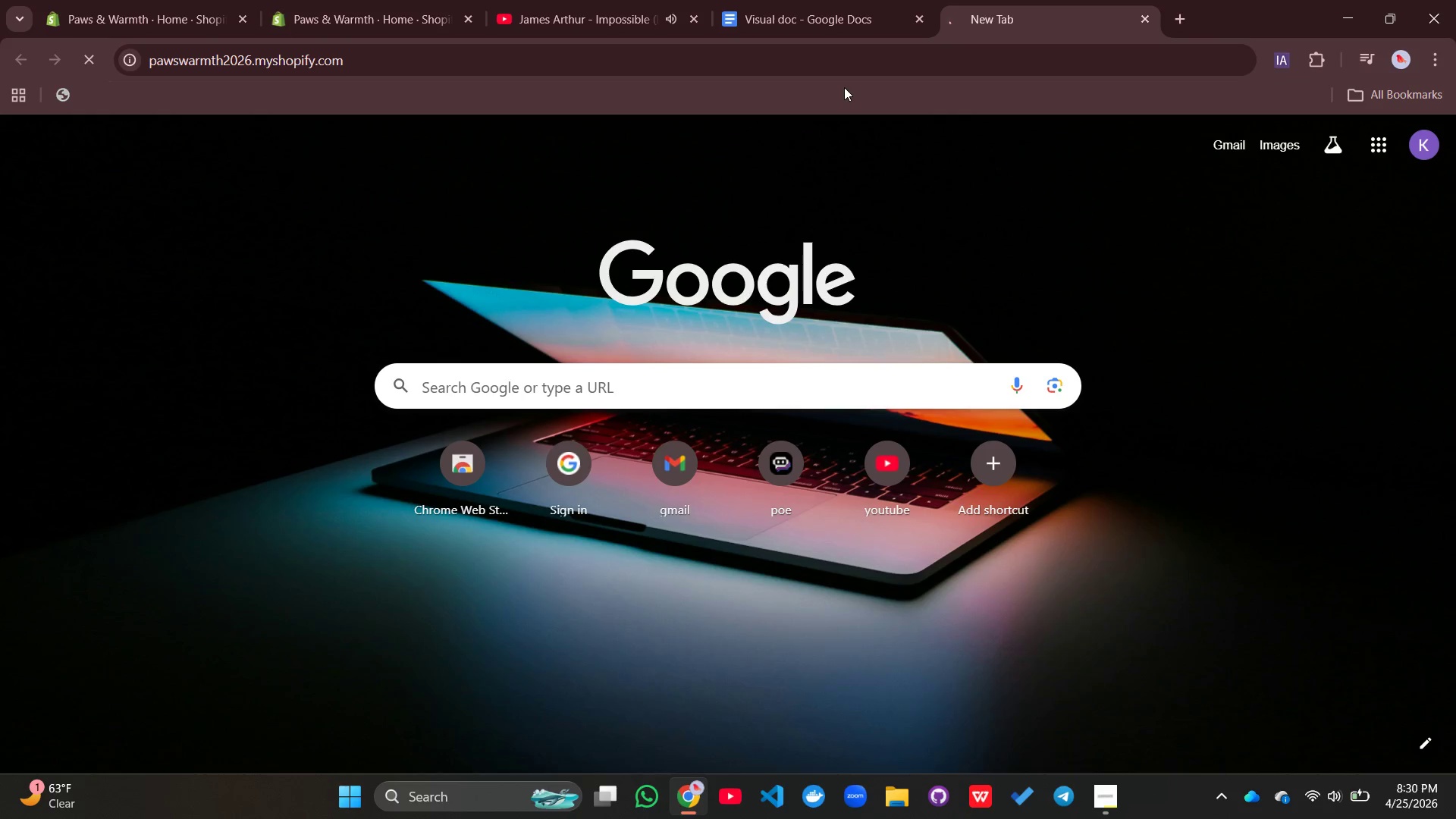 
left_click([1128, 165])
 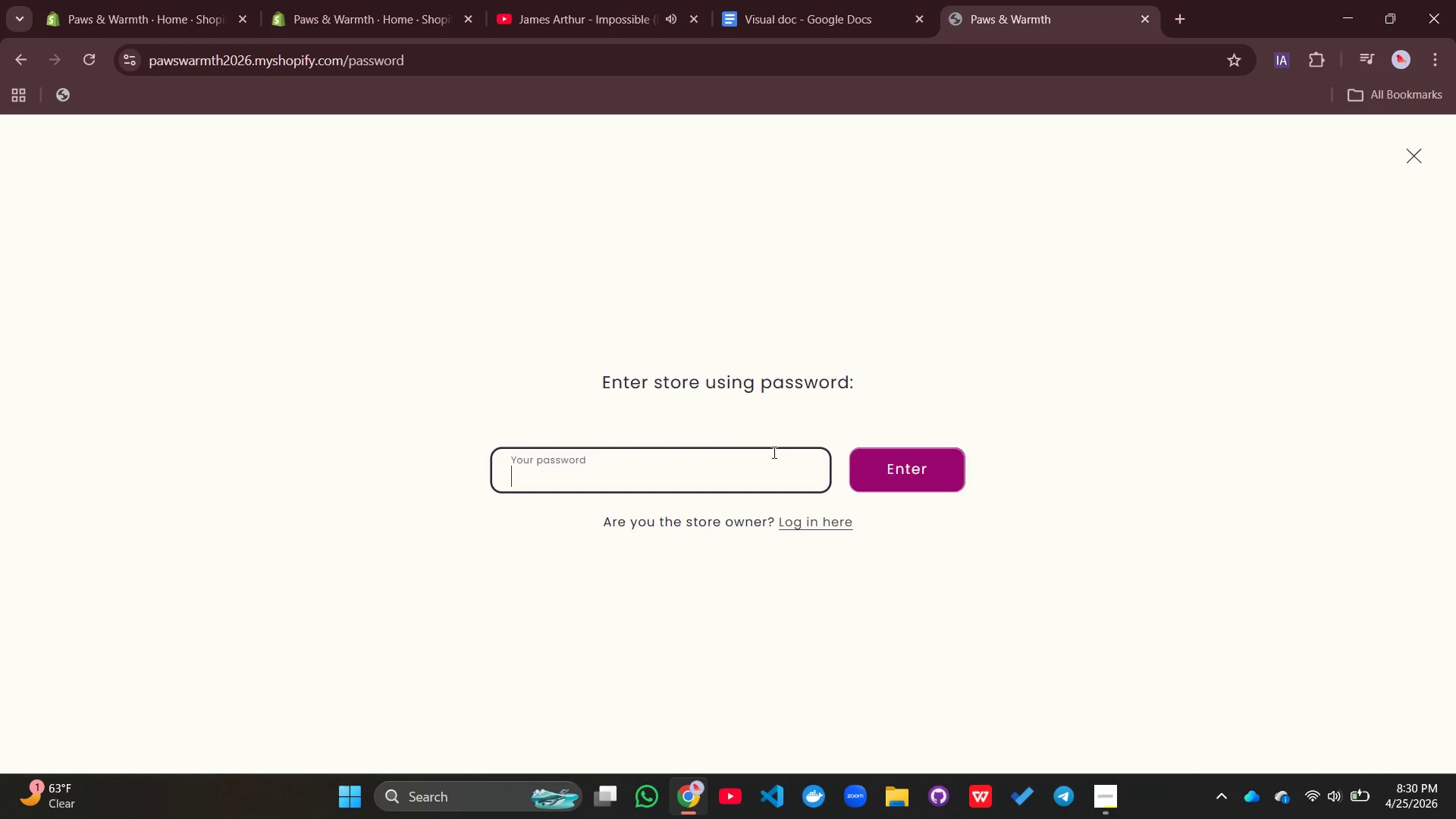 
type([redacted])
 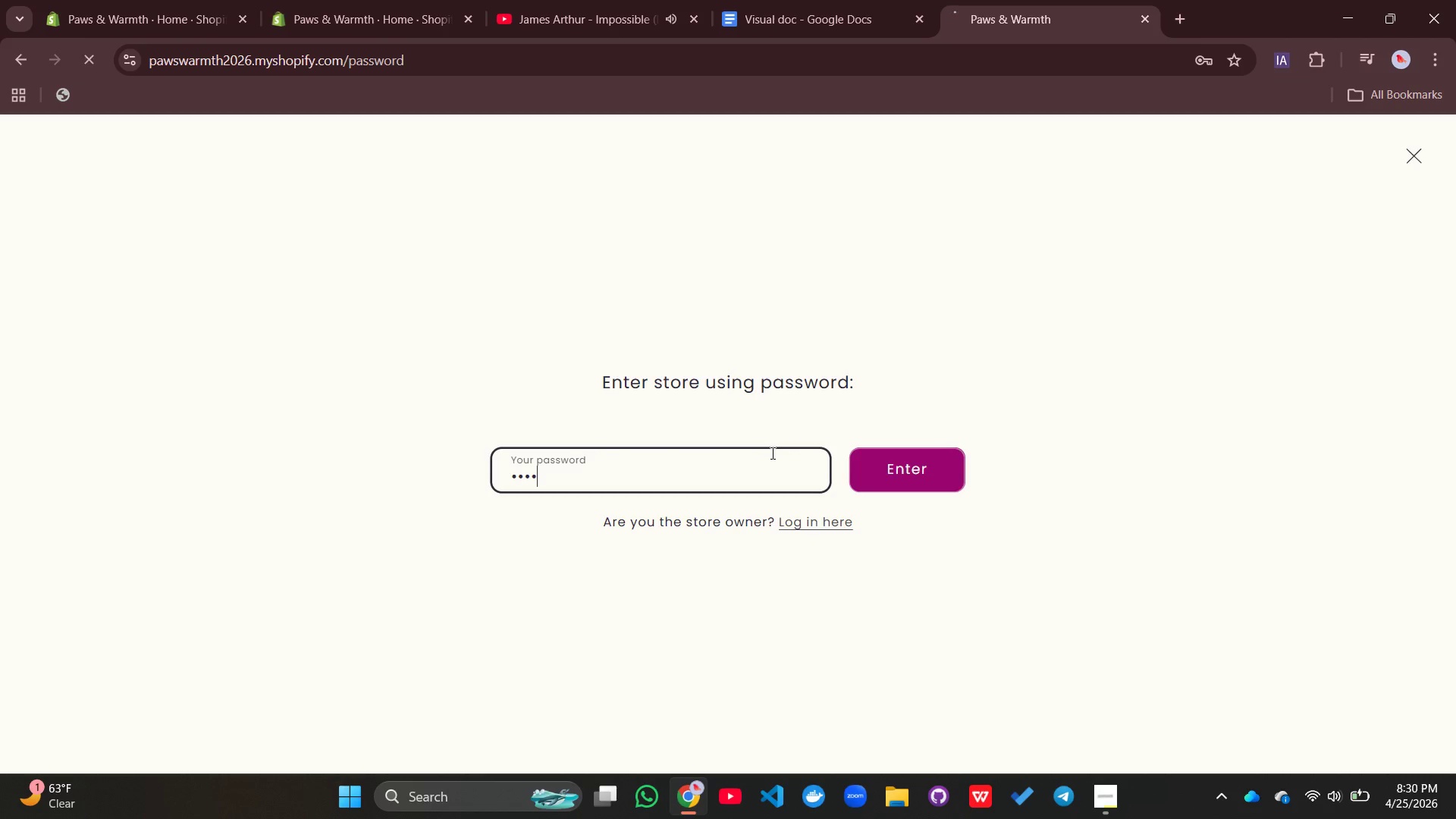 
key(Enter)
 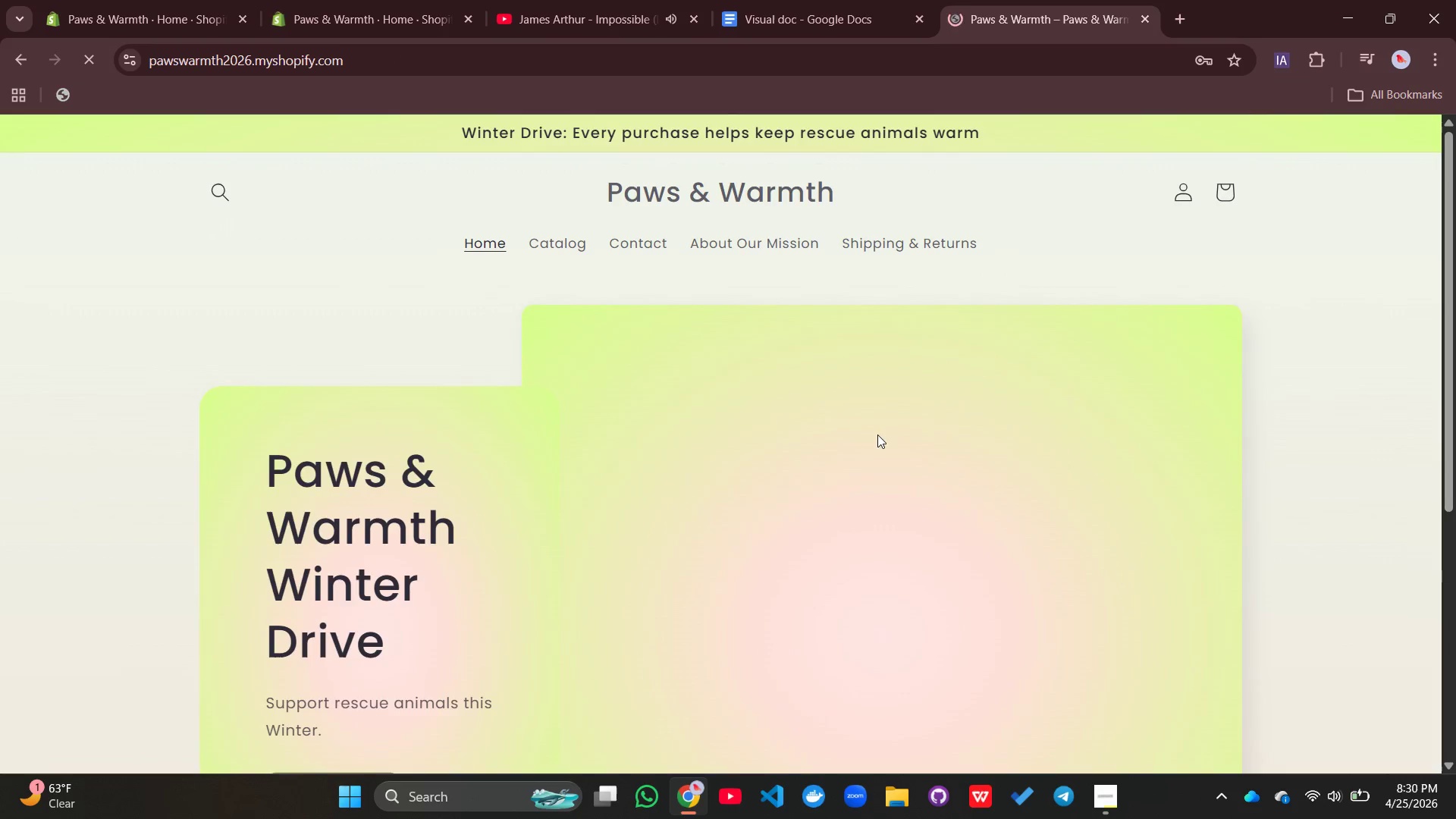 
scroll: coordinate [877, 438], scroll_direction: down, amount: 10.0
 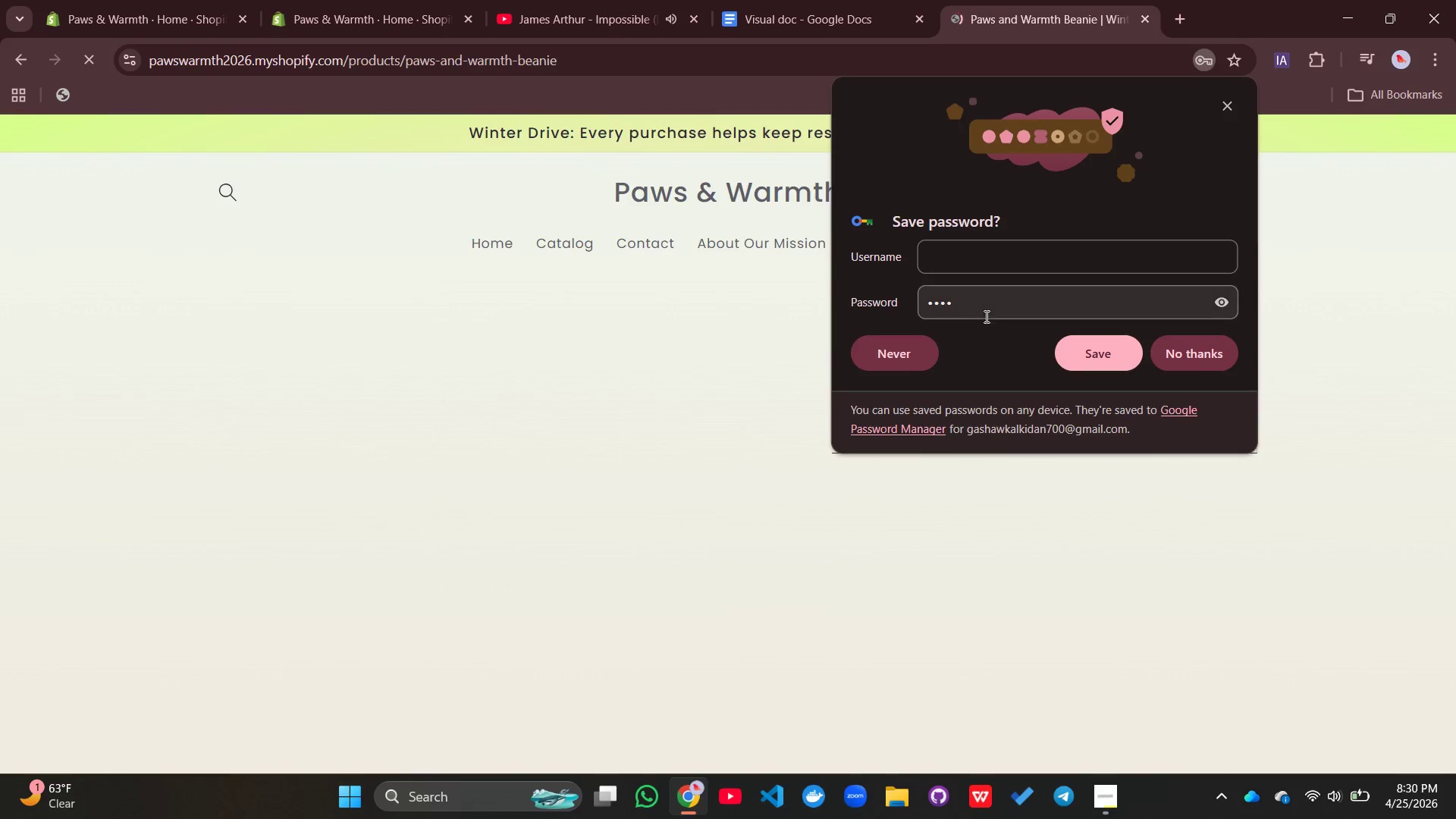 
left_click([899, 356])
 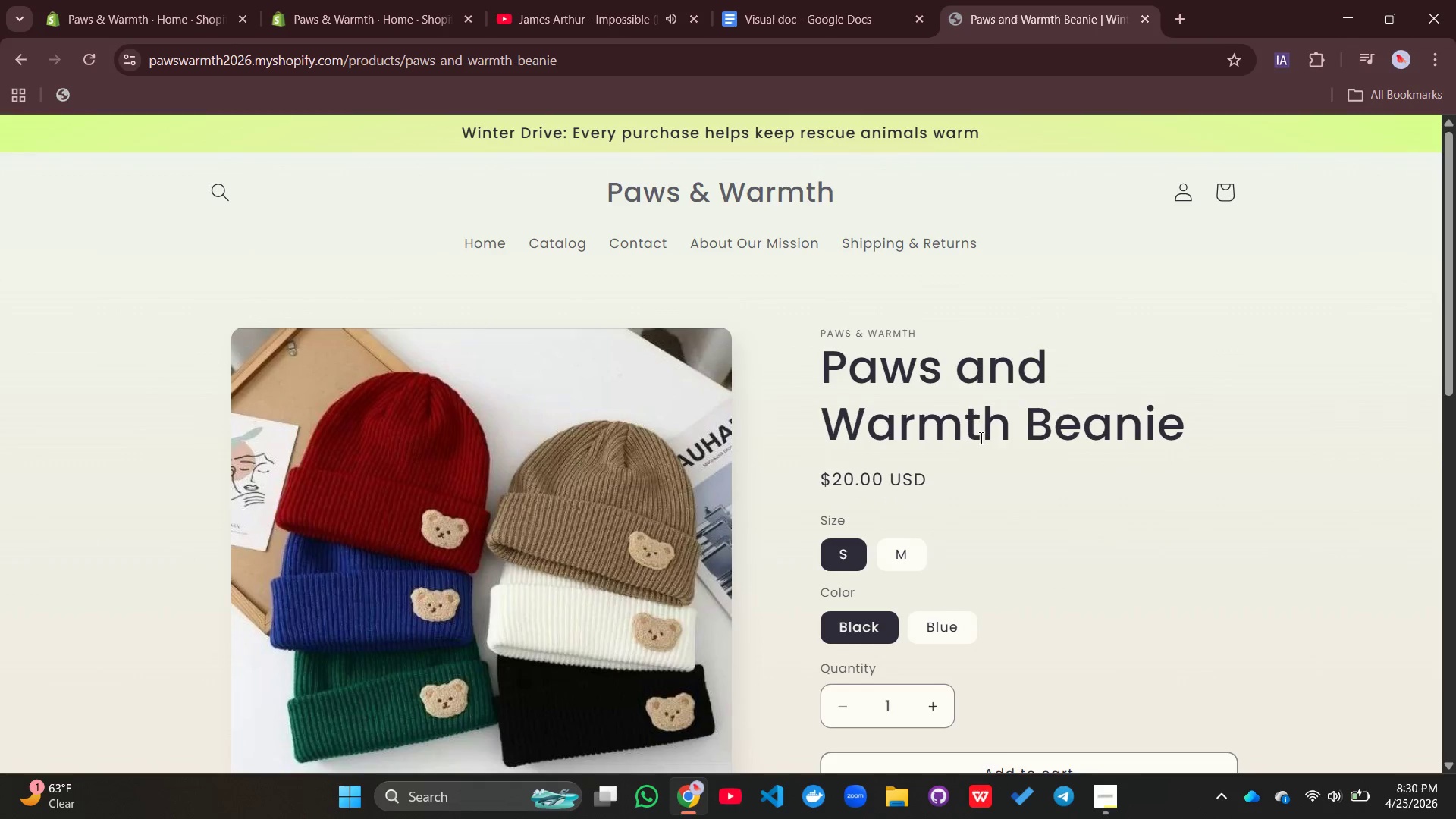 
scroll: coordinate [980, 438], scroll_direction: down, amount: 3.0
 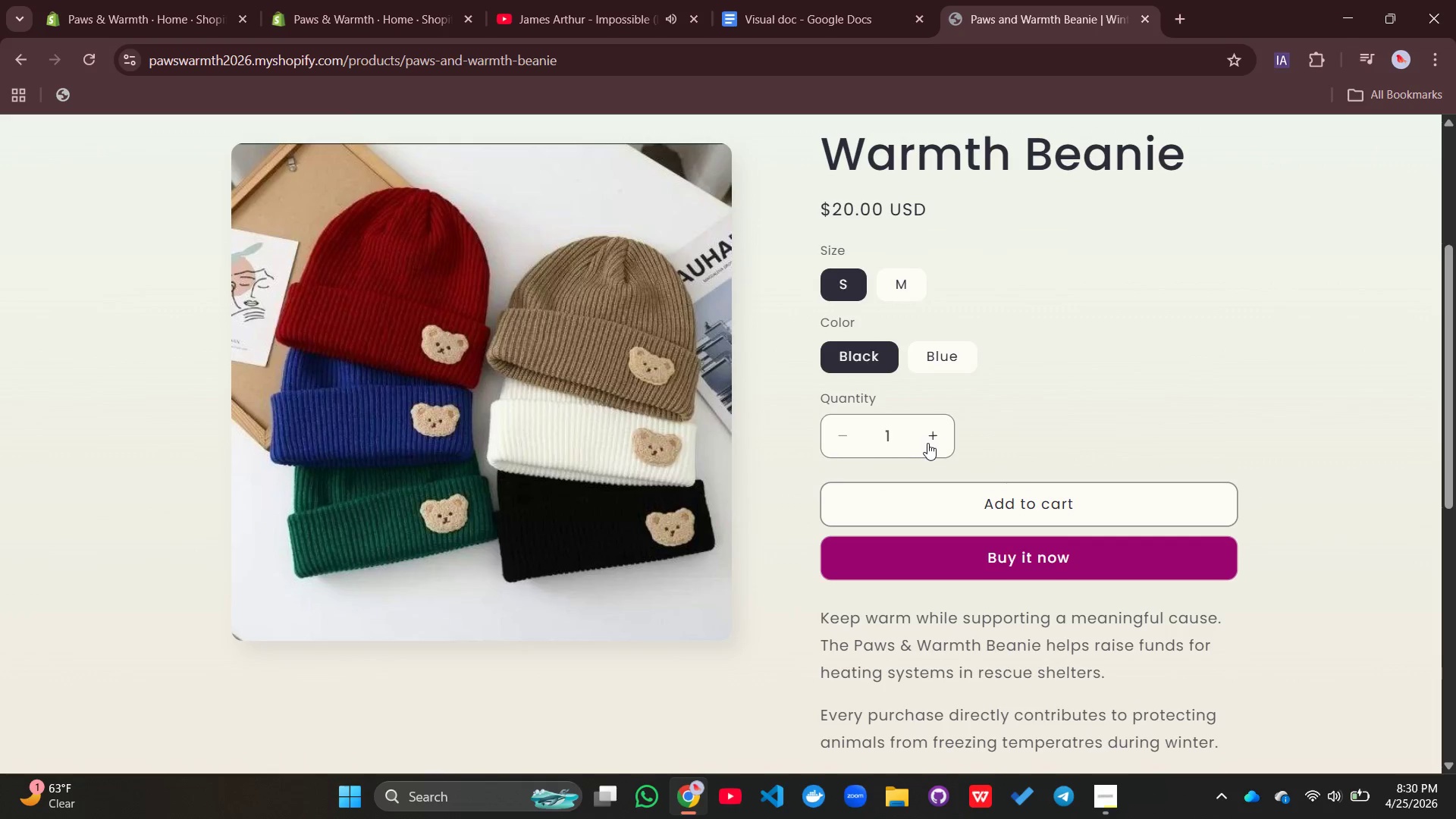 
left_click([935, 441])
 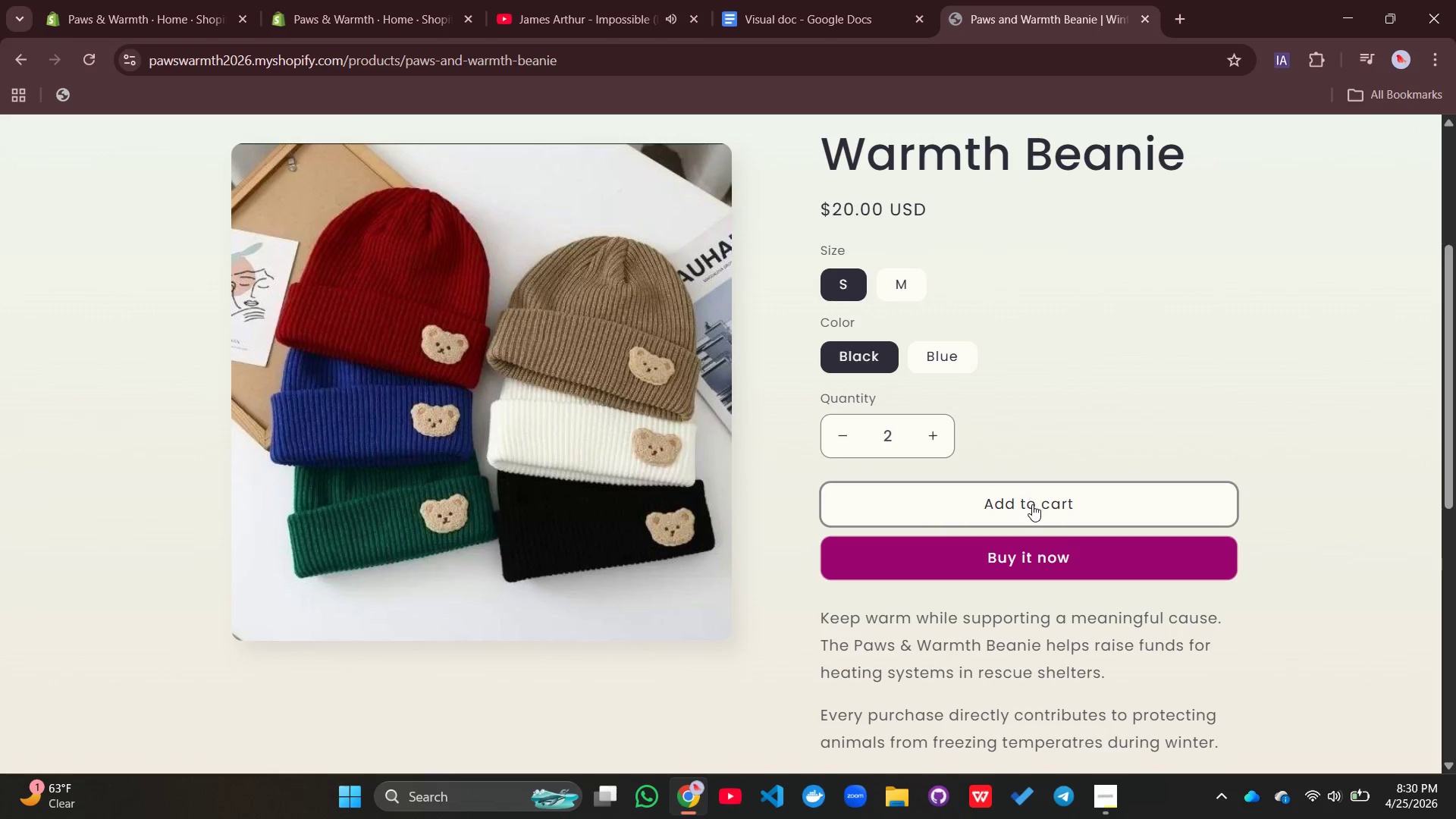 
left_click([1033, 505])
 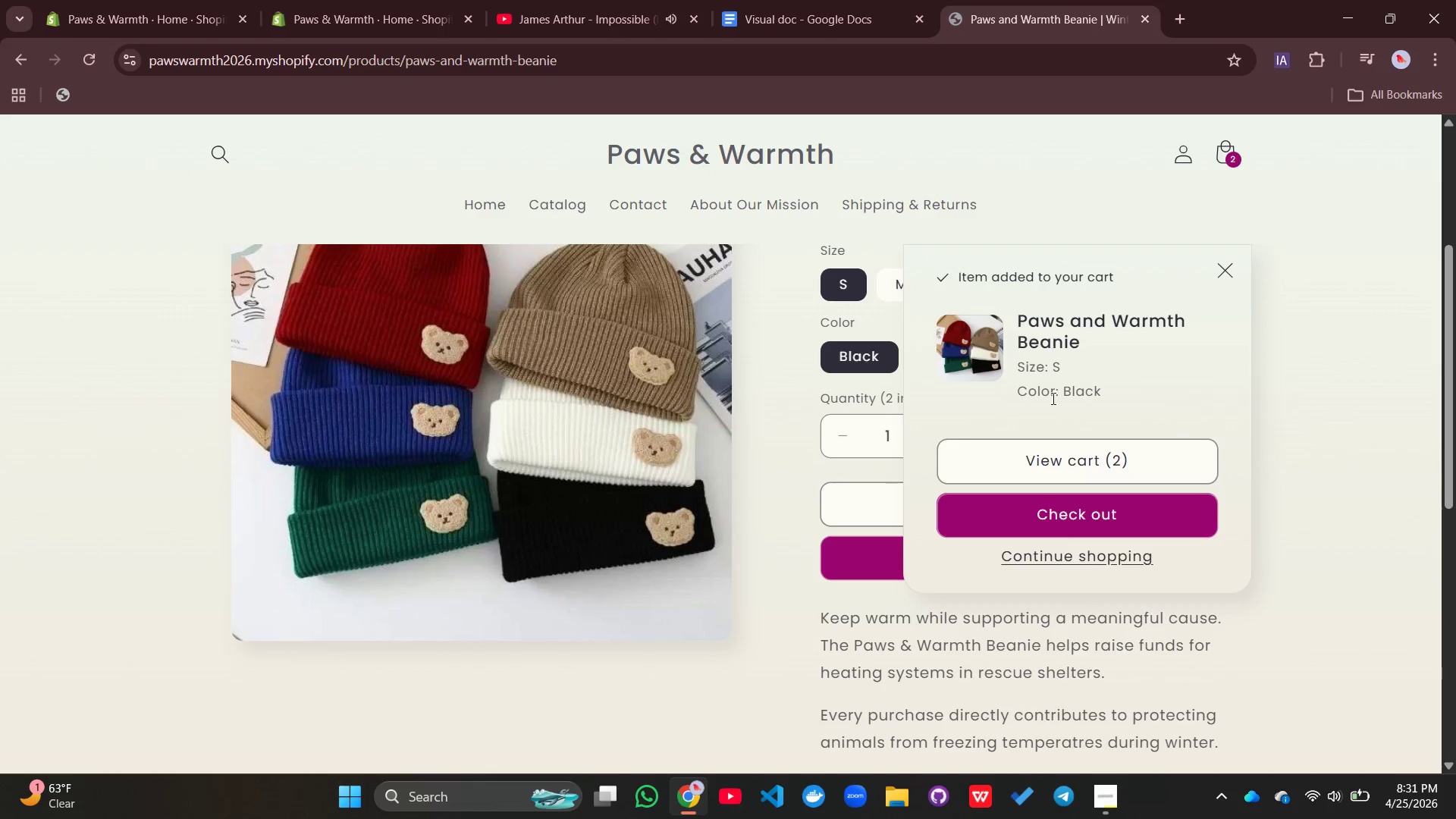 
left_click([1056, 462])
 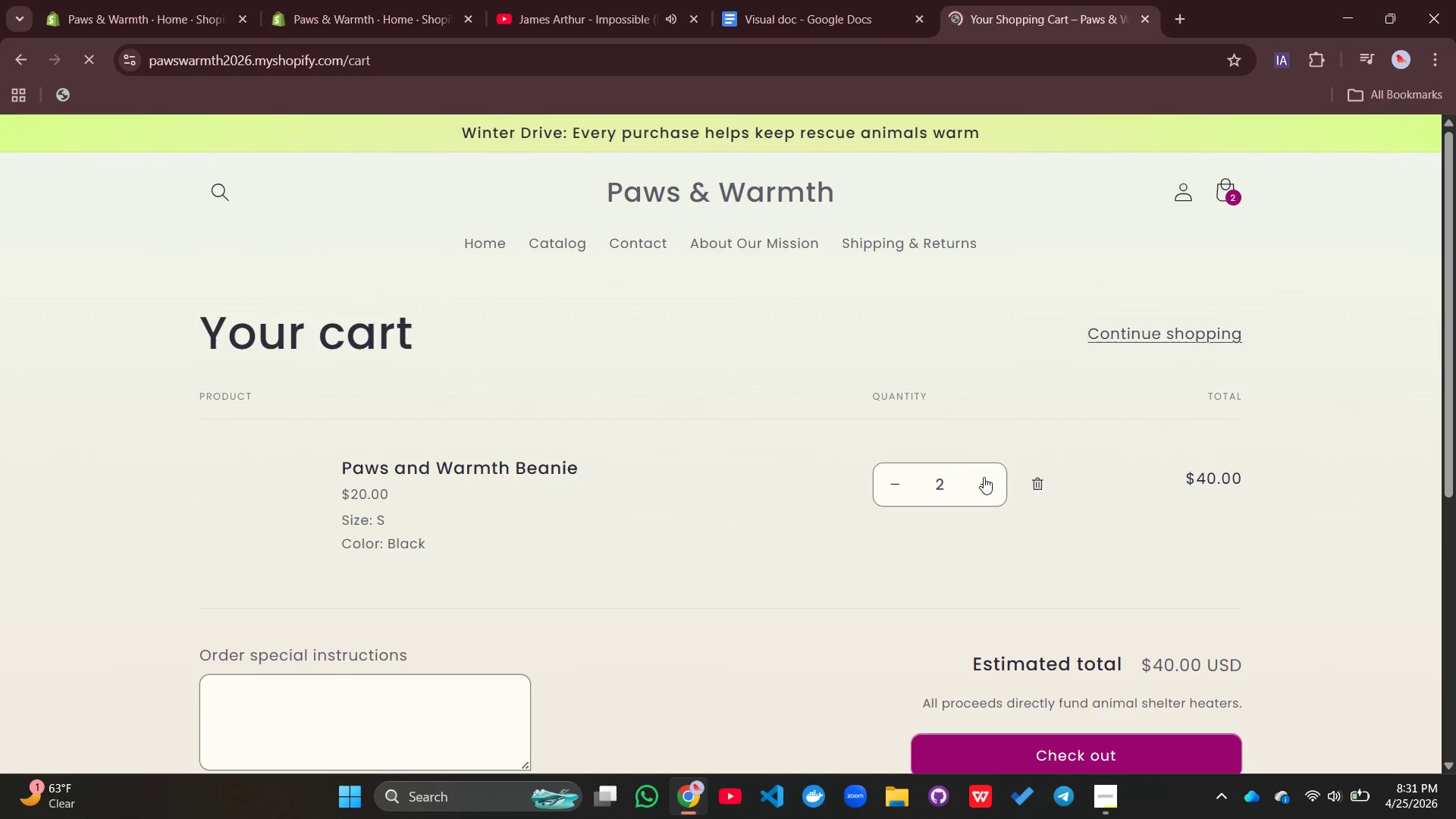 
scroll: coordinate [968, 464], scroll_direction: down, amount: 1.0
 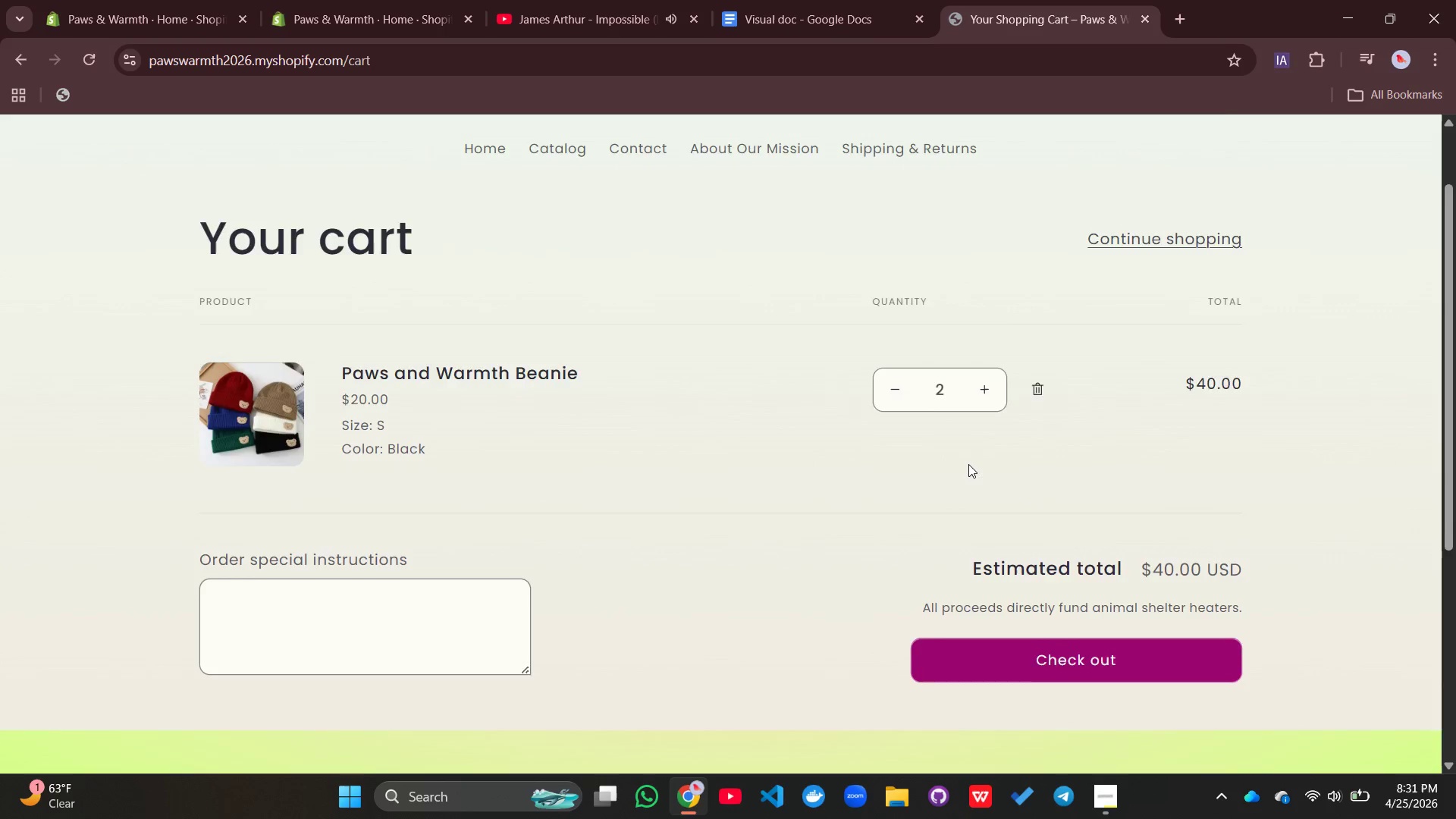 
scroll: coordinate [968, 464], scroll_direction: up, amount: 1.0
 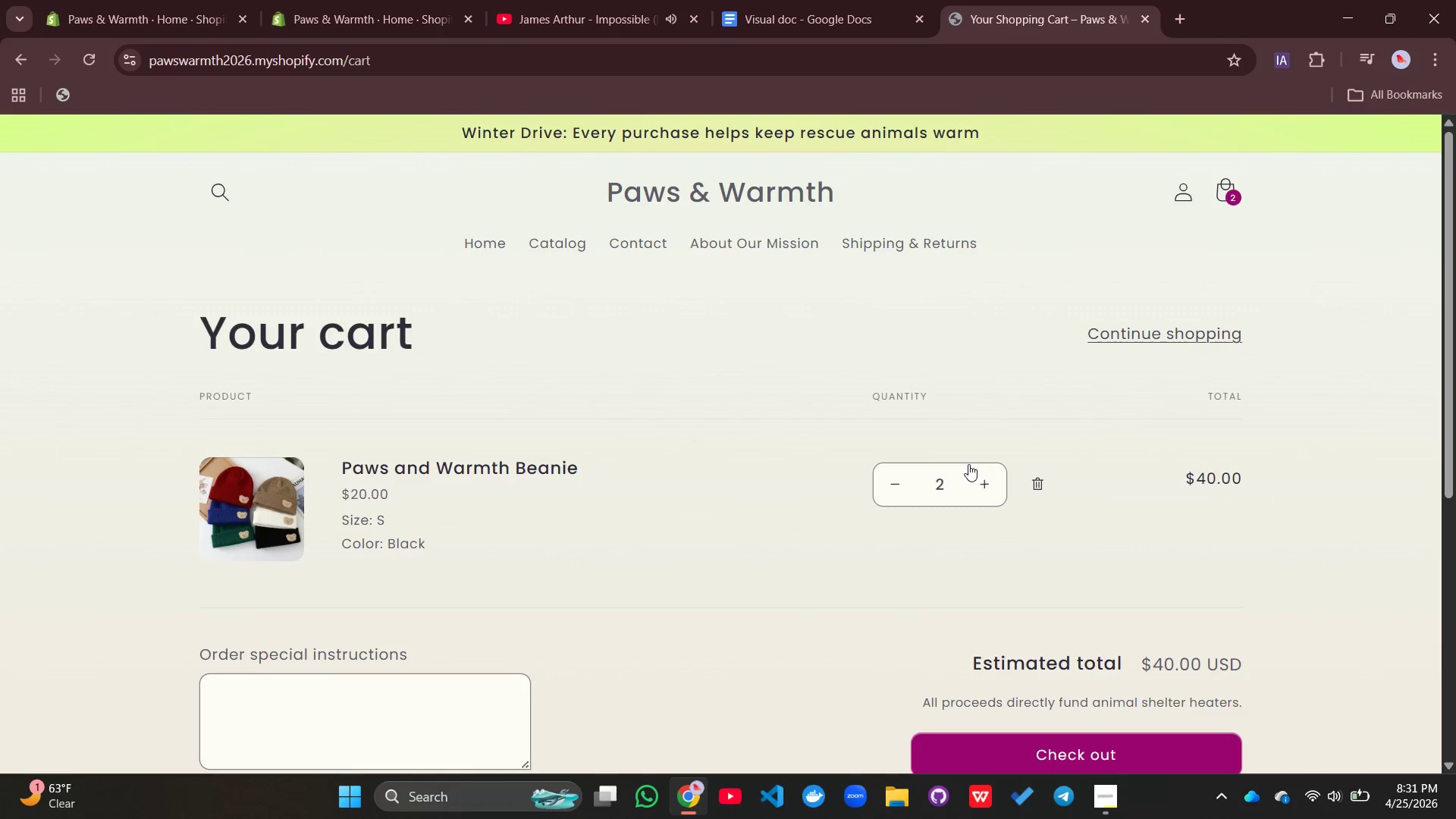 
key(Meta+Shift+S)
 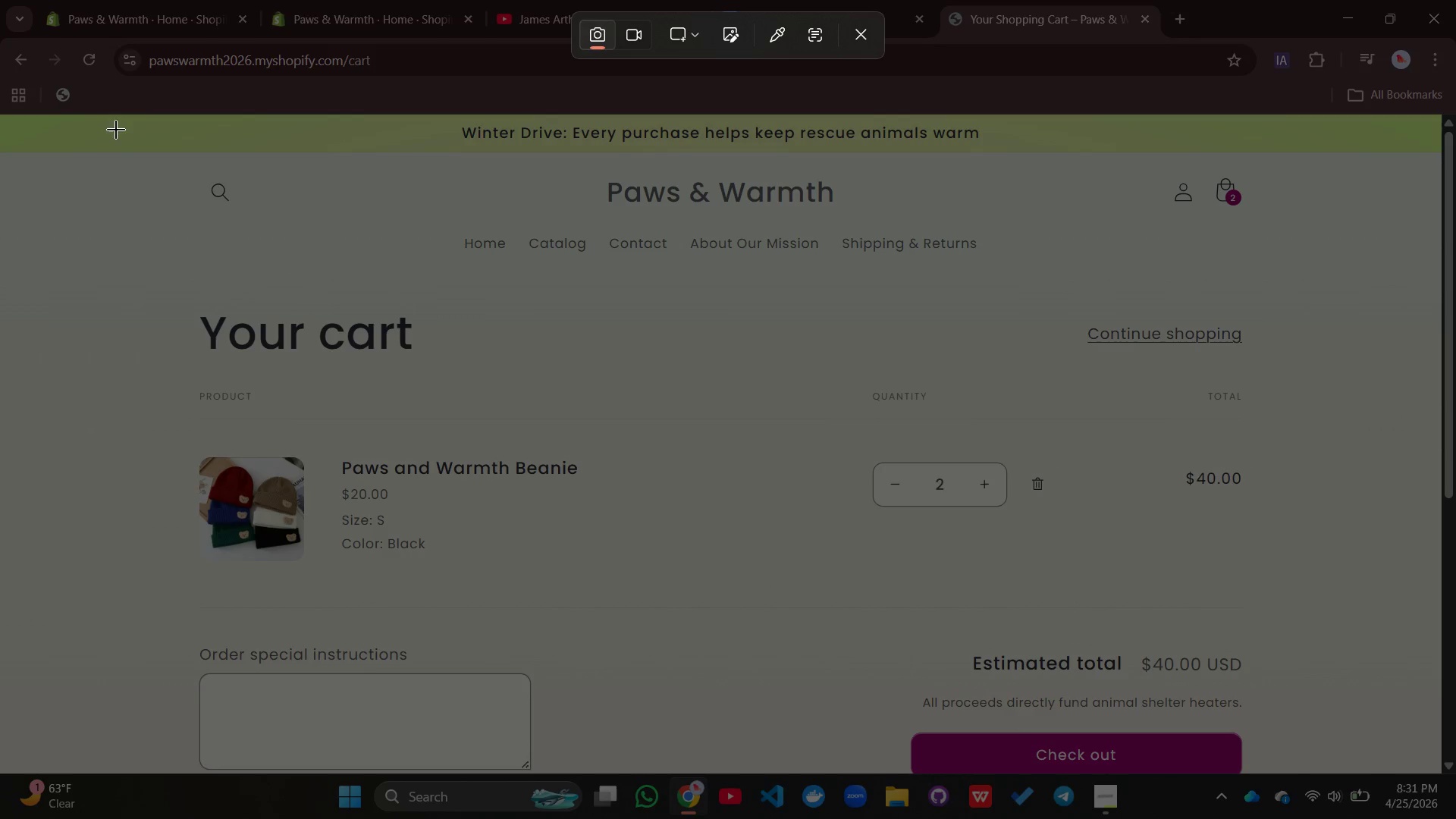 
left_click_drag(start_coordinate=[118, 118], to_coordinate=[1397, 774])
 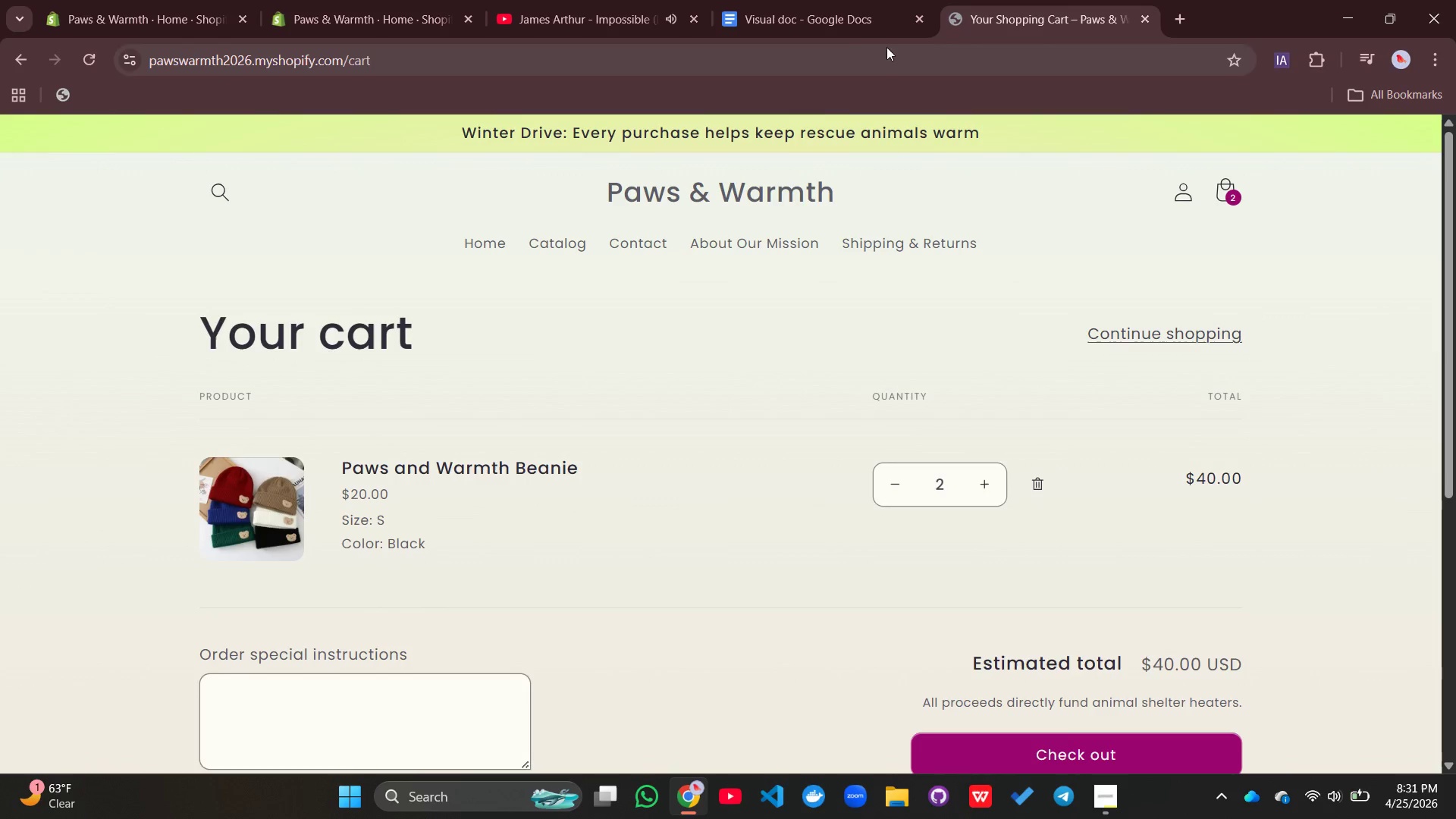 
left_click([833, 17])
 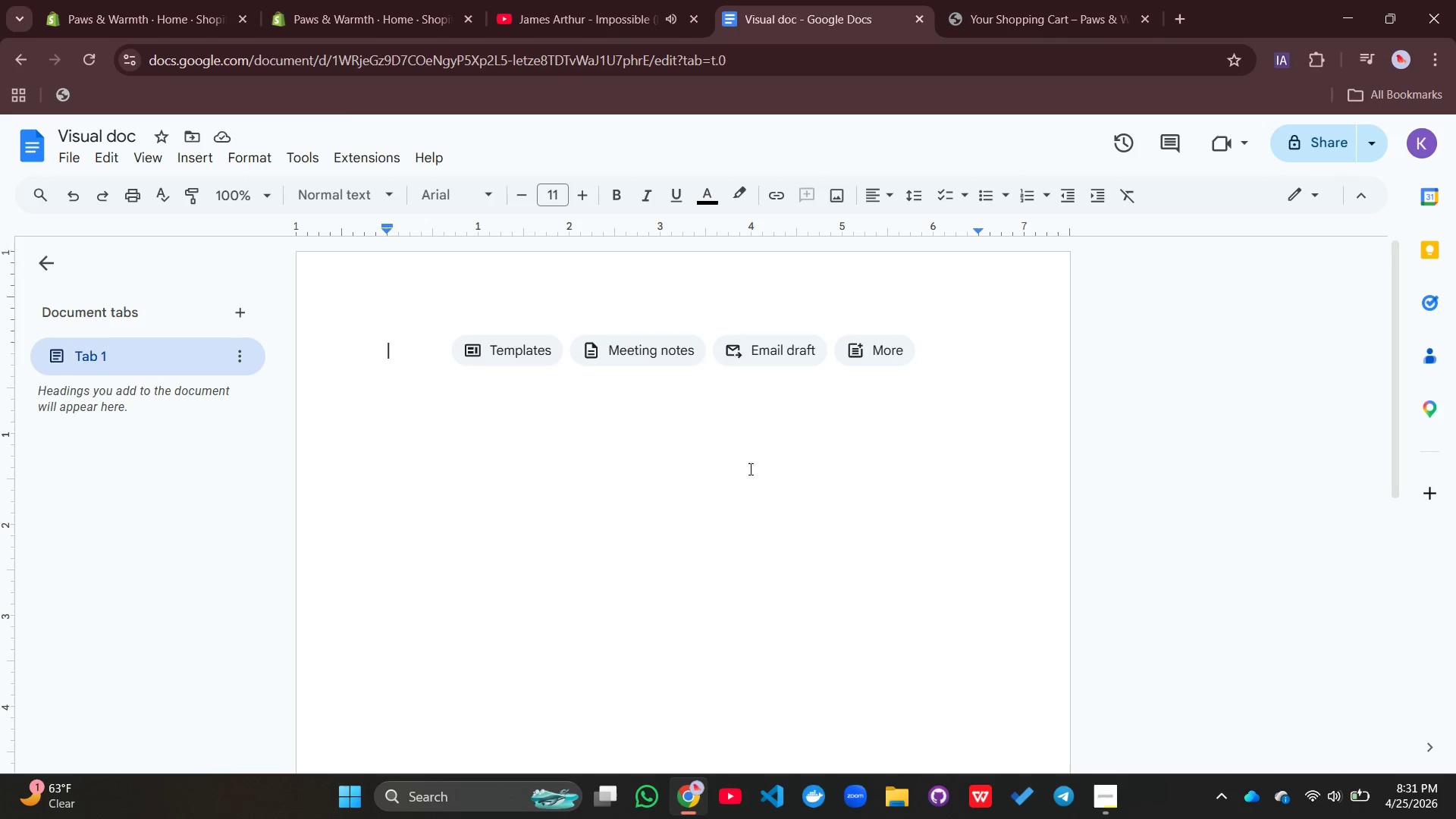 
key(Control+V)
 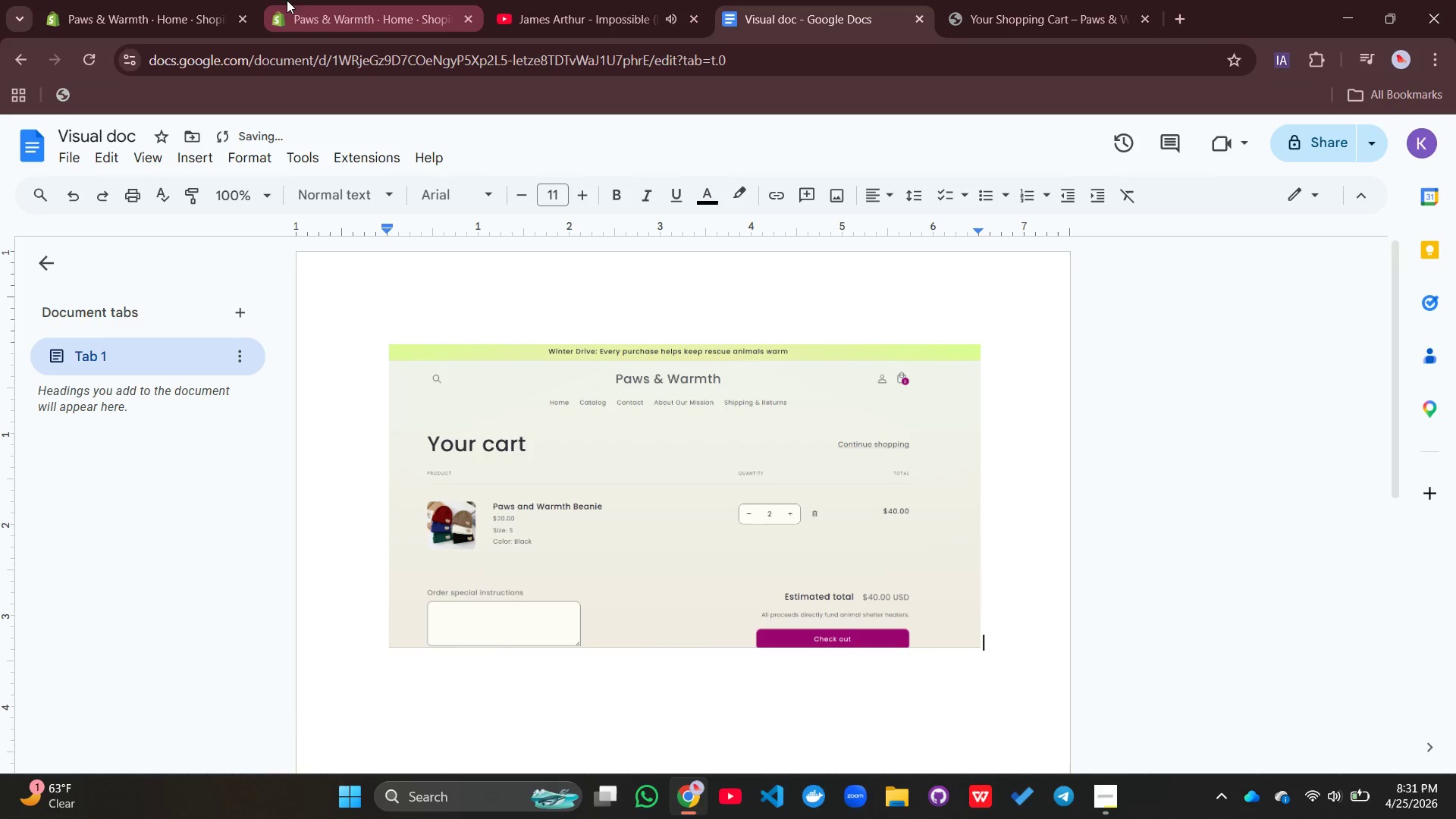 
left_click([334, 14])
 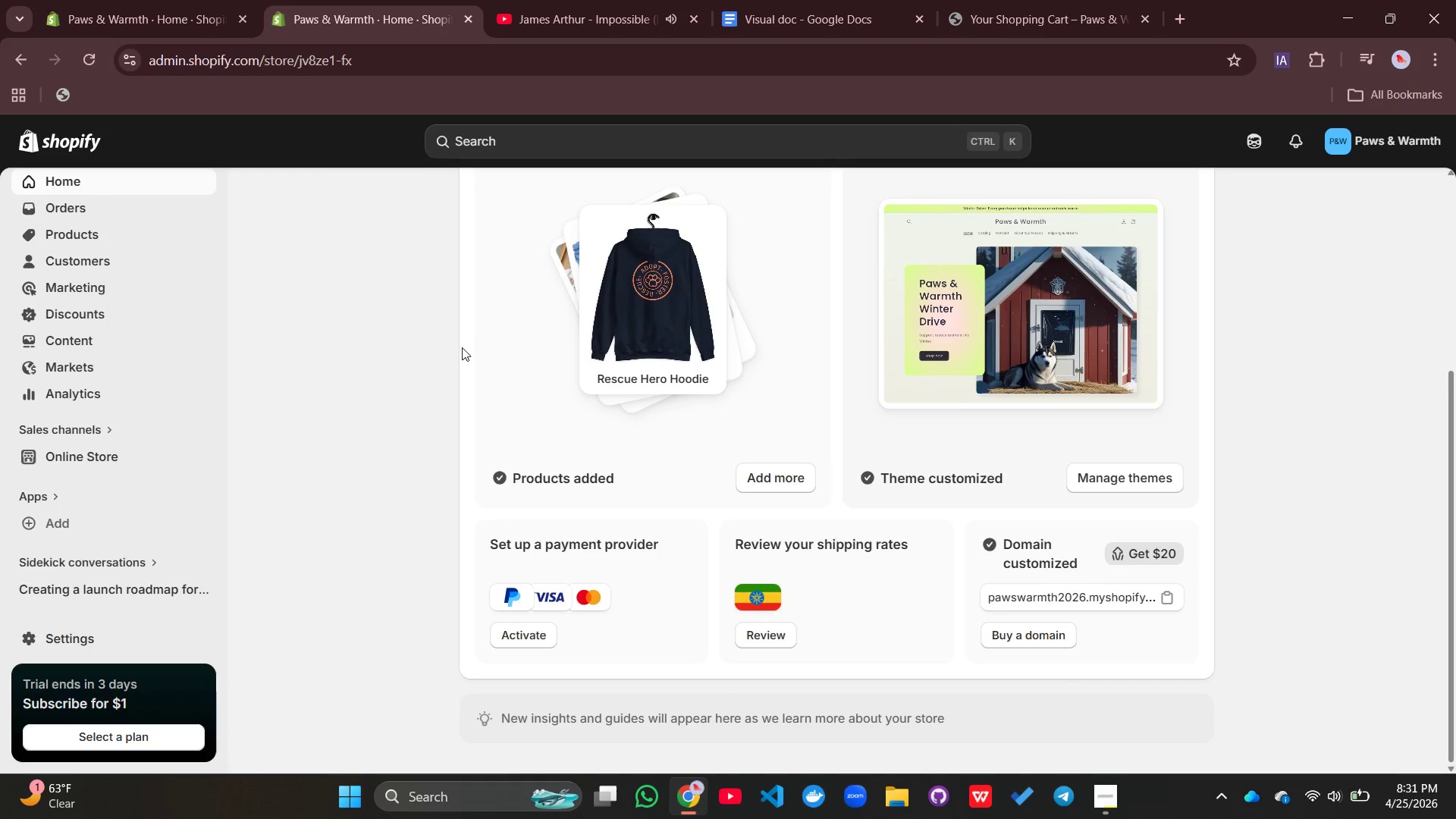 
wait(5.94)
 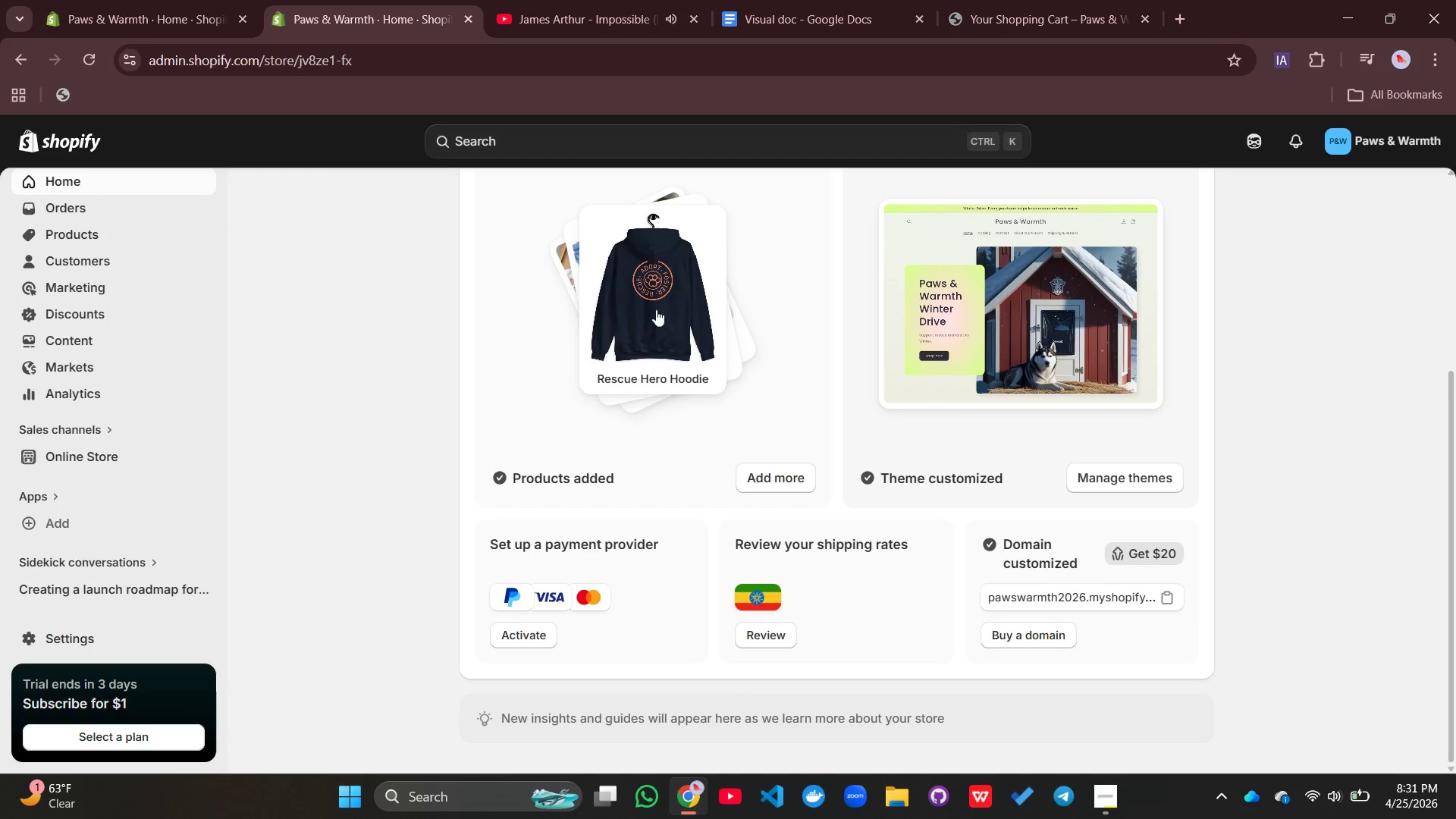 
left_click([128, 239])
 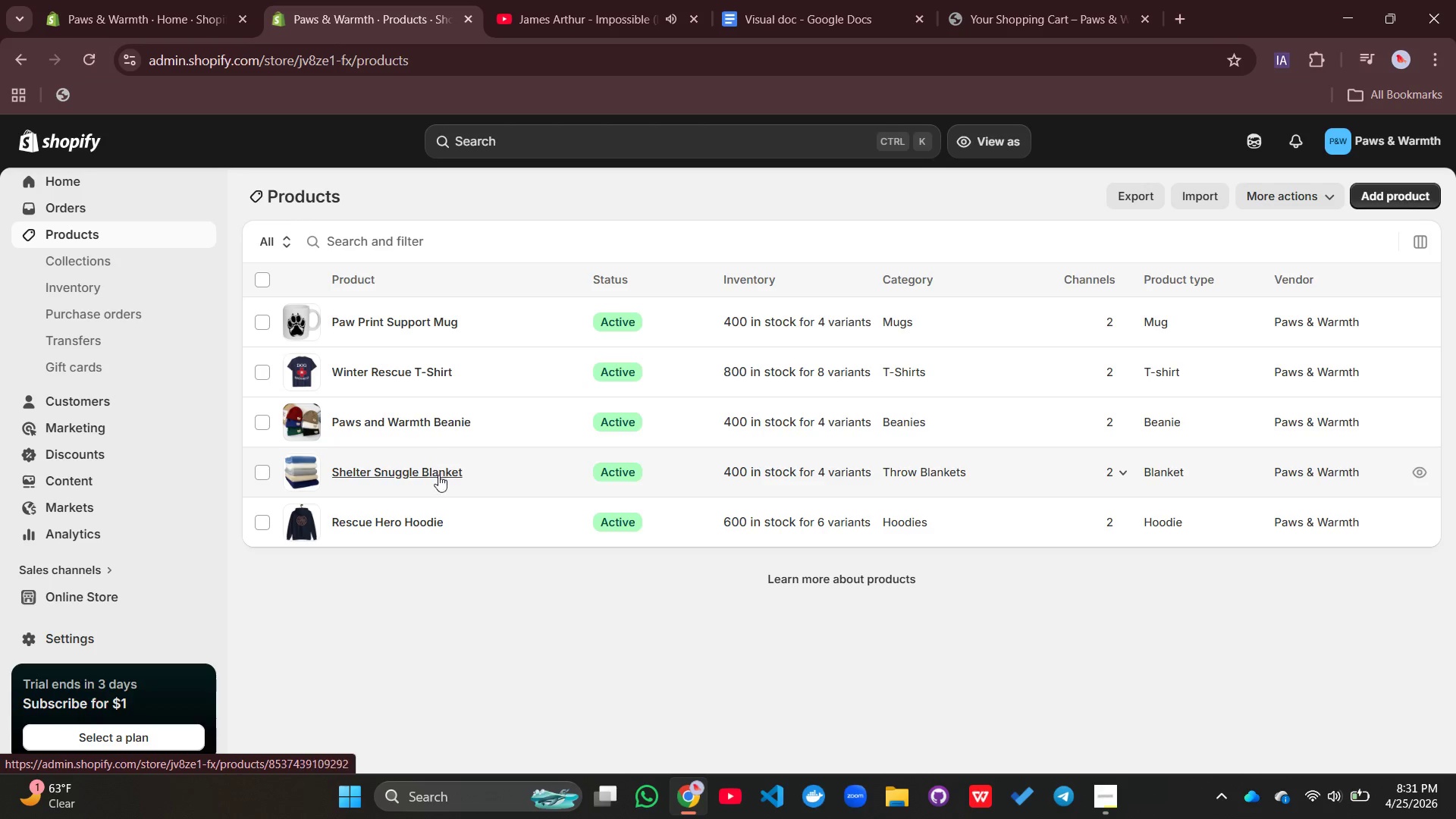 
wait(5.42)
 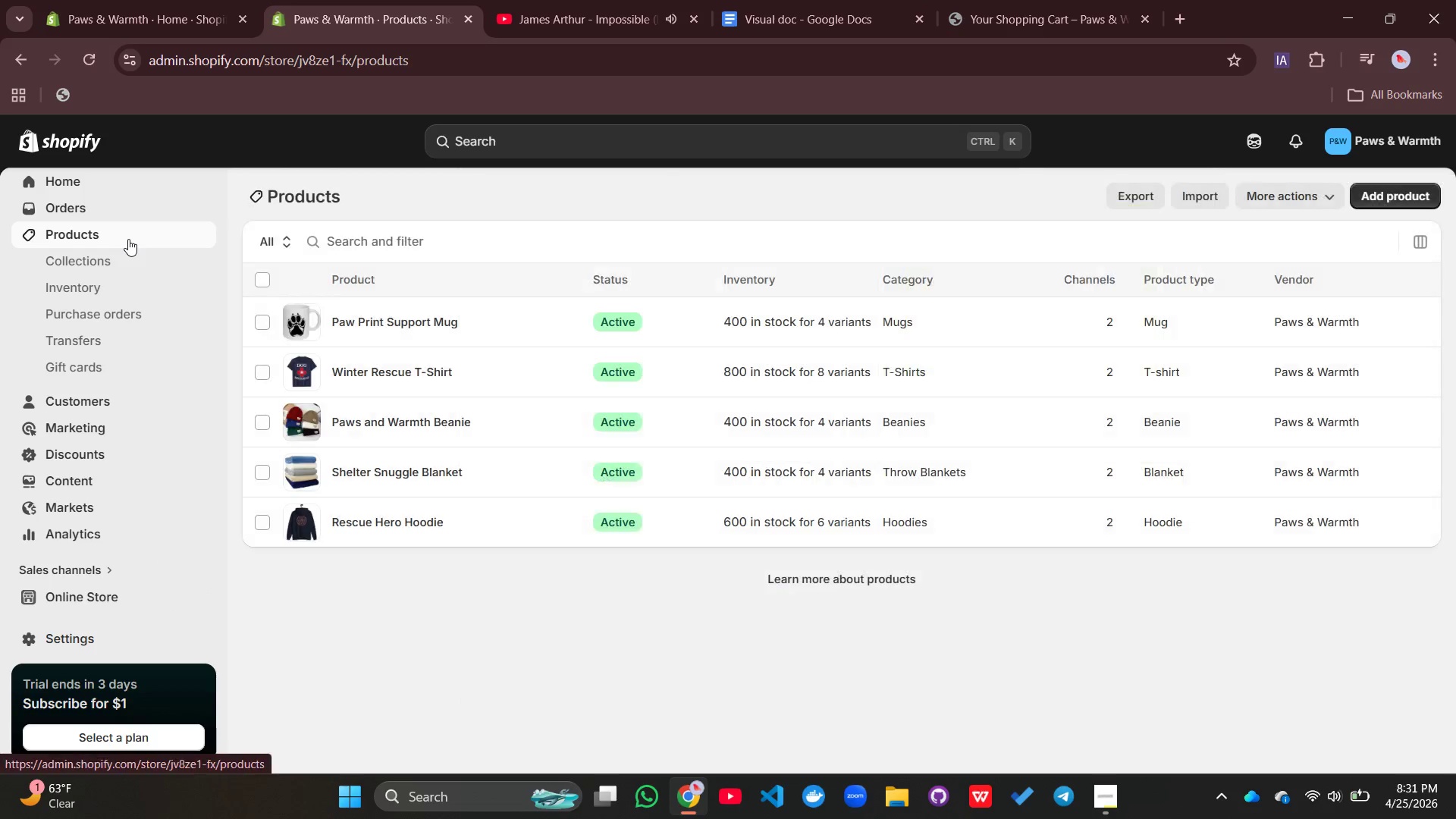 
left_click([408, 525])
 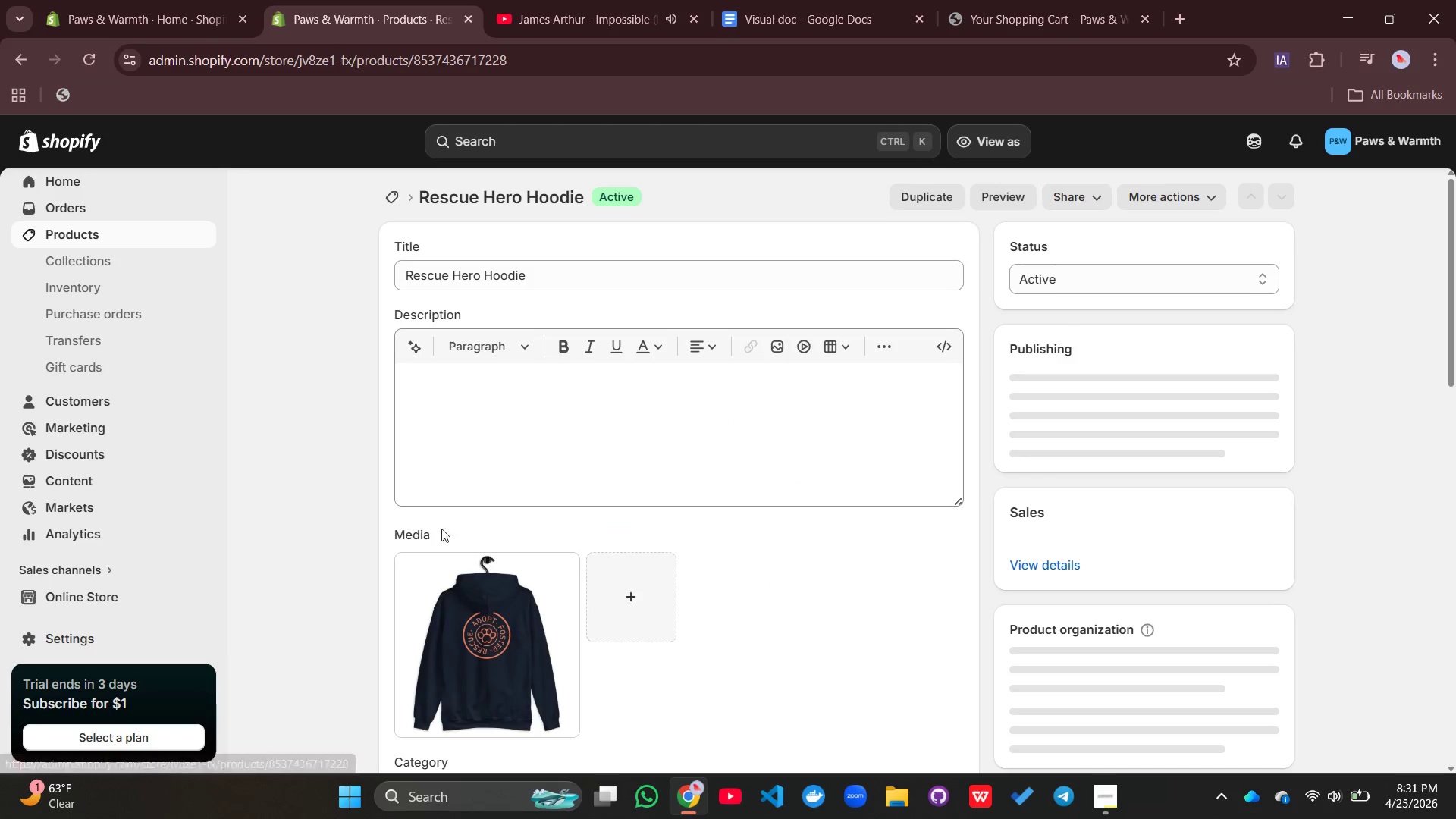 
scroll: coordinate [906, 551], scroll_direction: down, amount: 26.0
 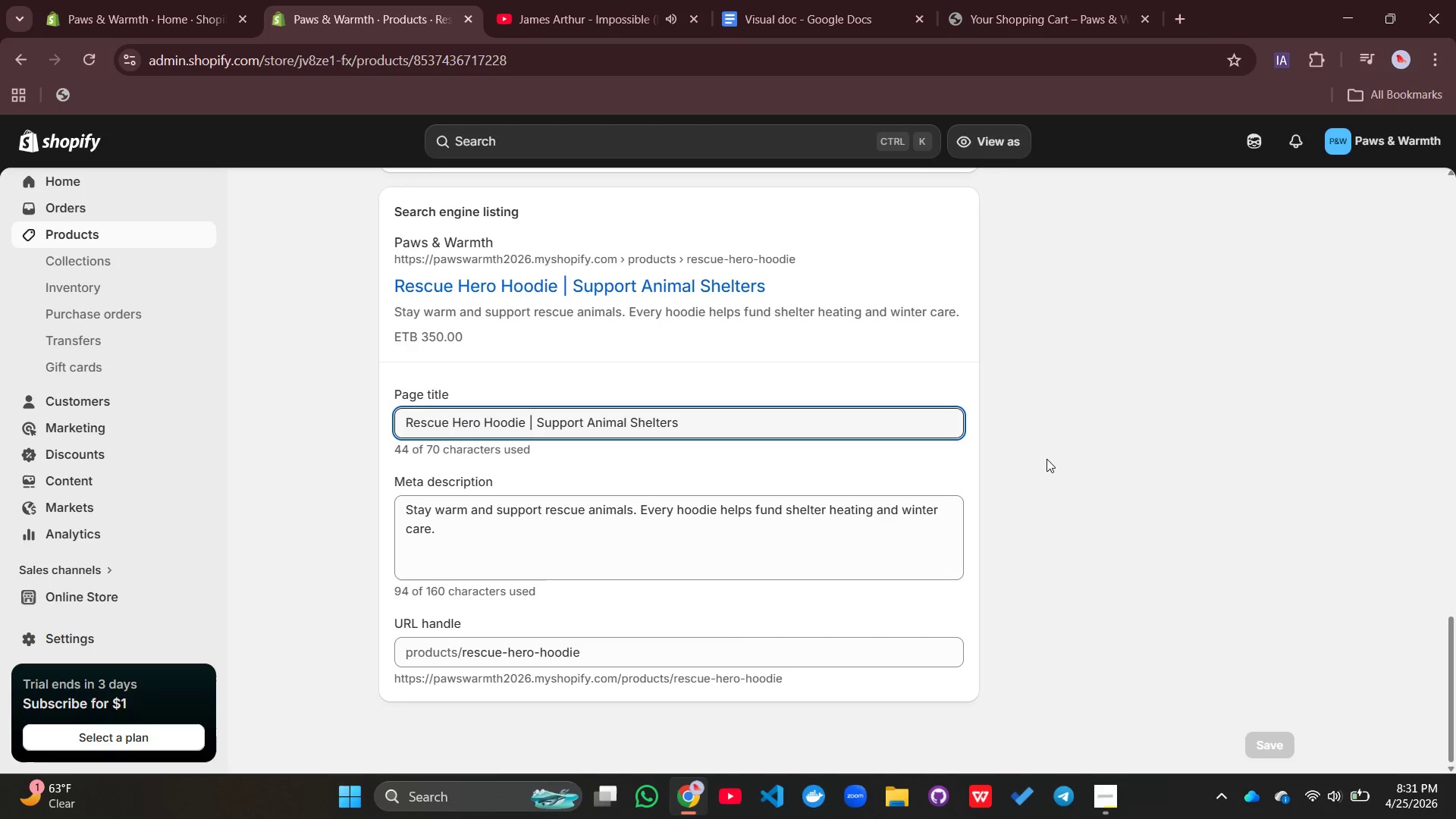 
key(Meta+Shift+S)
 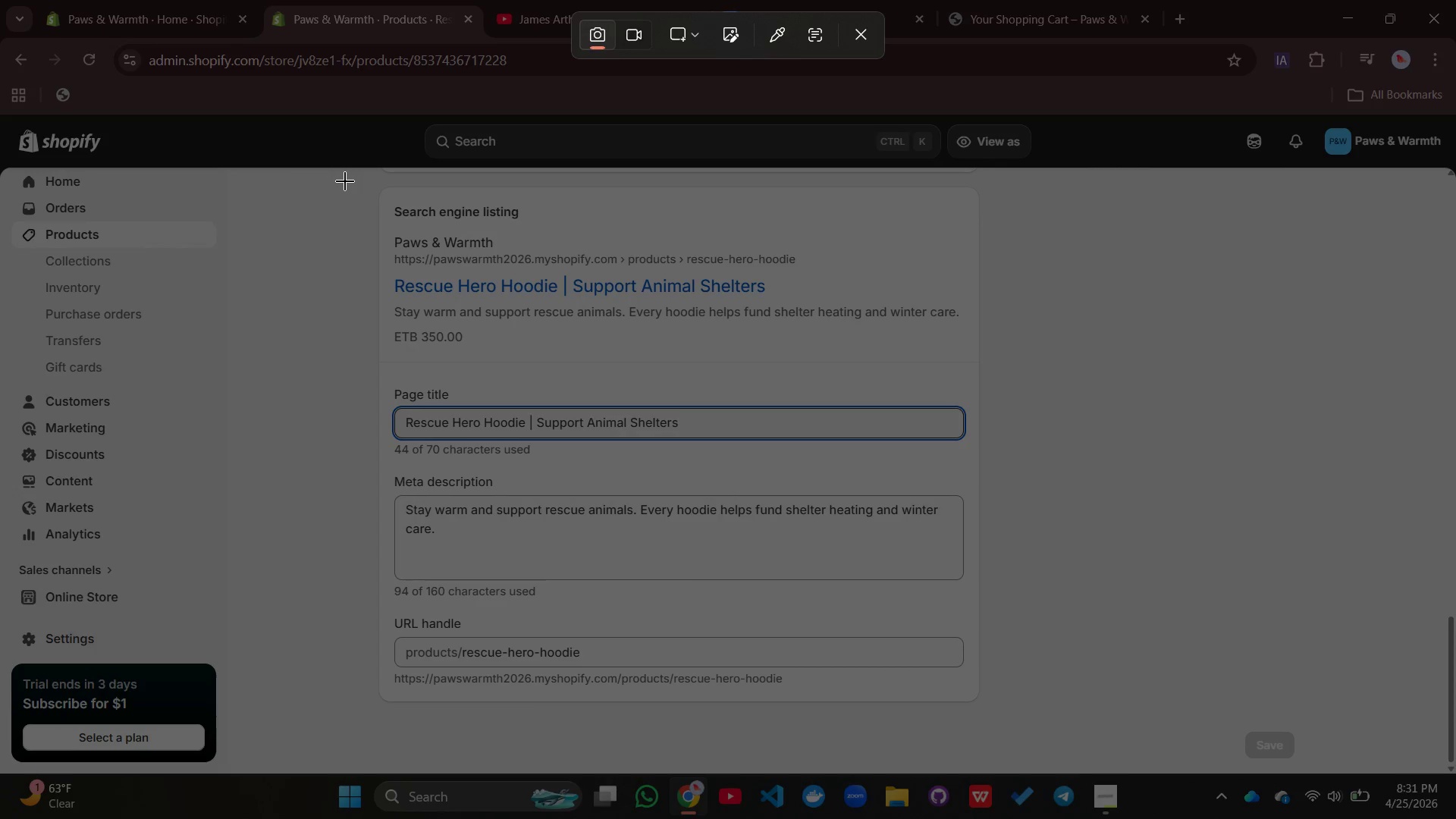 
left_click_drag(start_coordinate=[343, 181], to_coordinate=[1031, 721])
 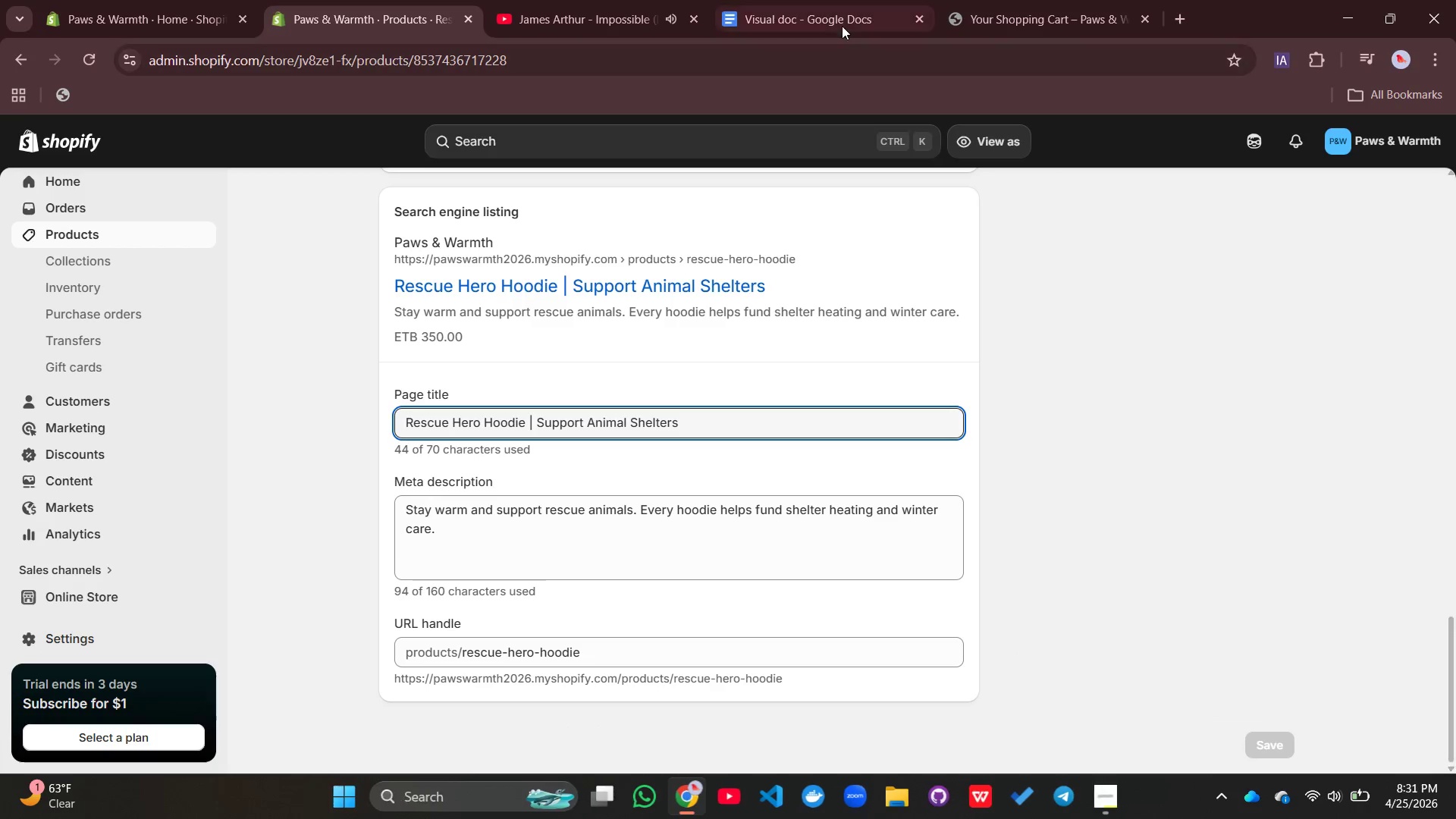 
left_click([832, 20])
 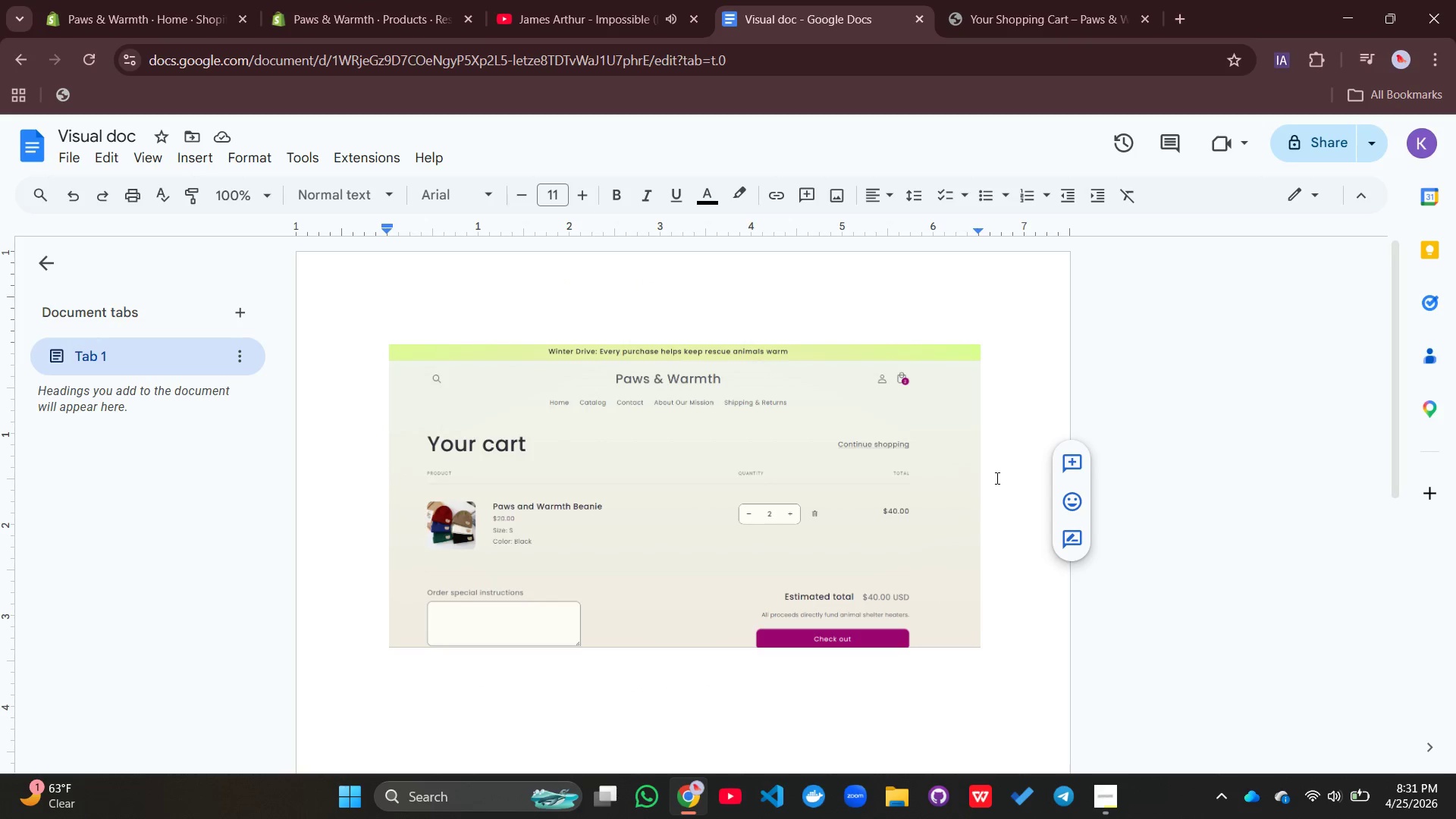 
key(Enter)
 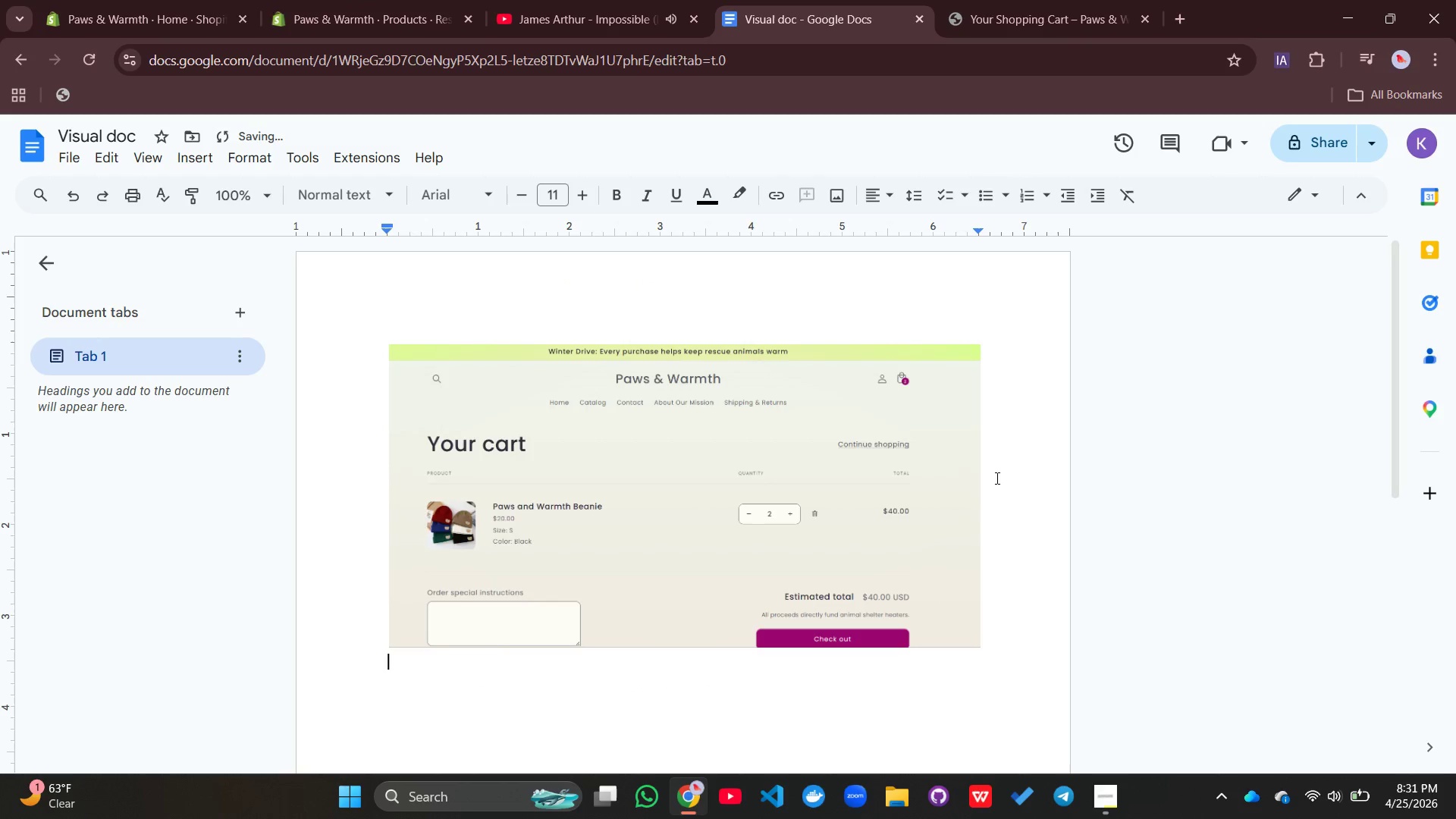 
key(Control+V)
 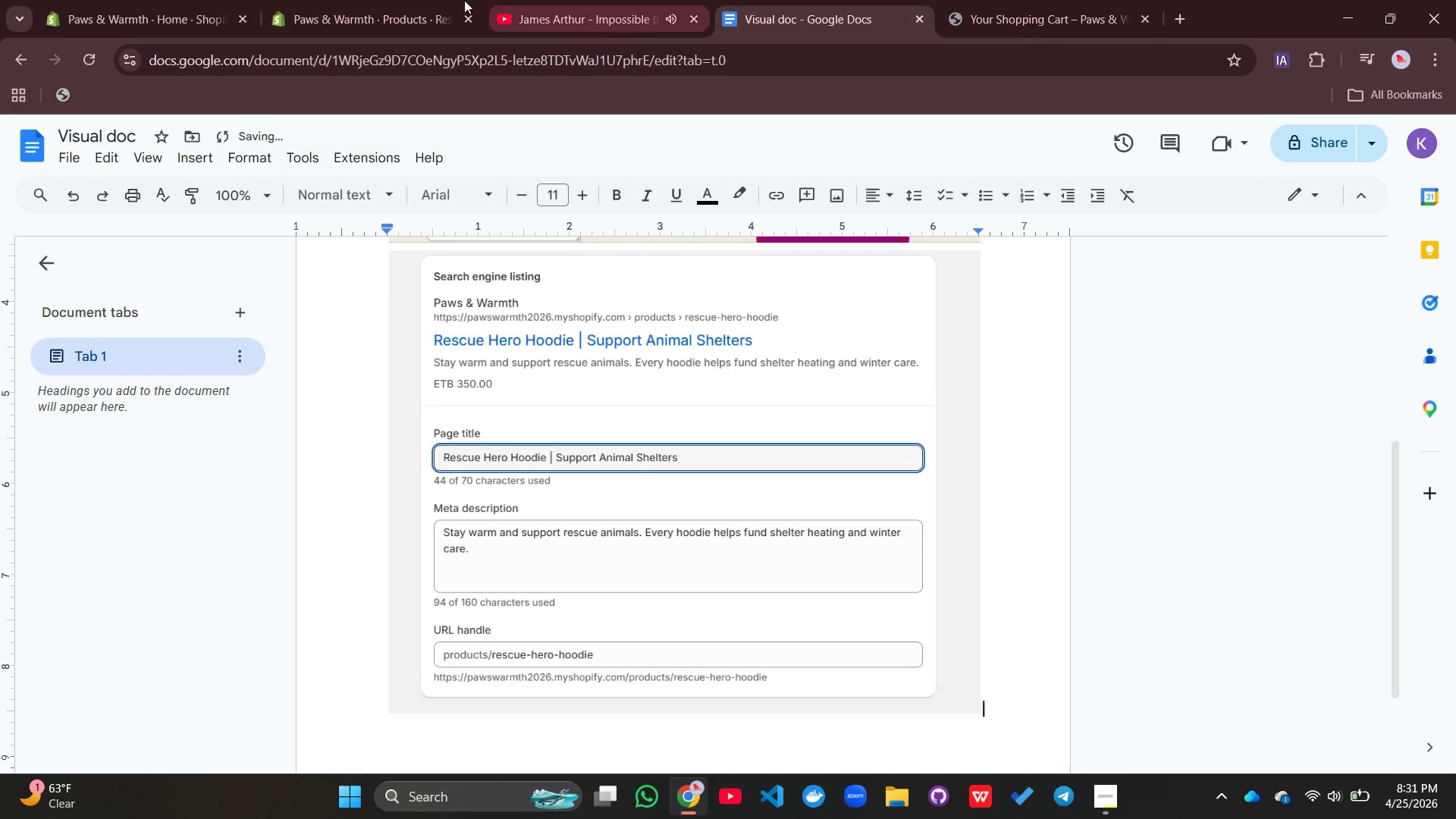 
left_click([378, 12])
 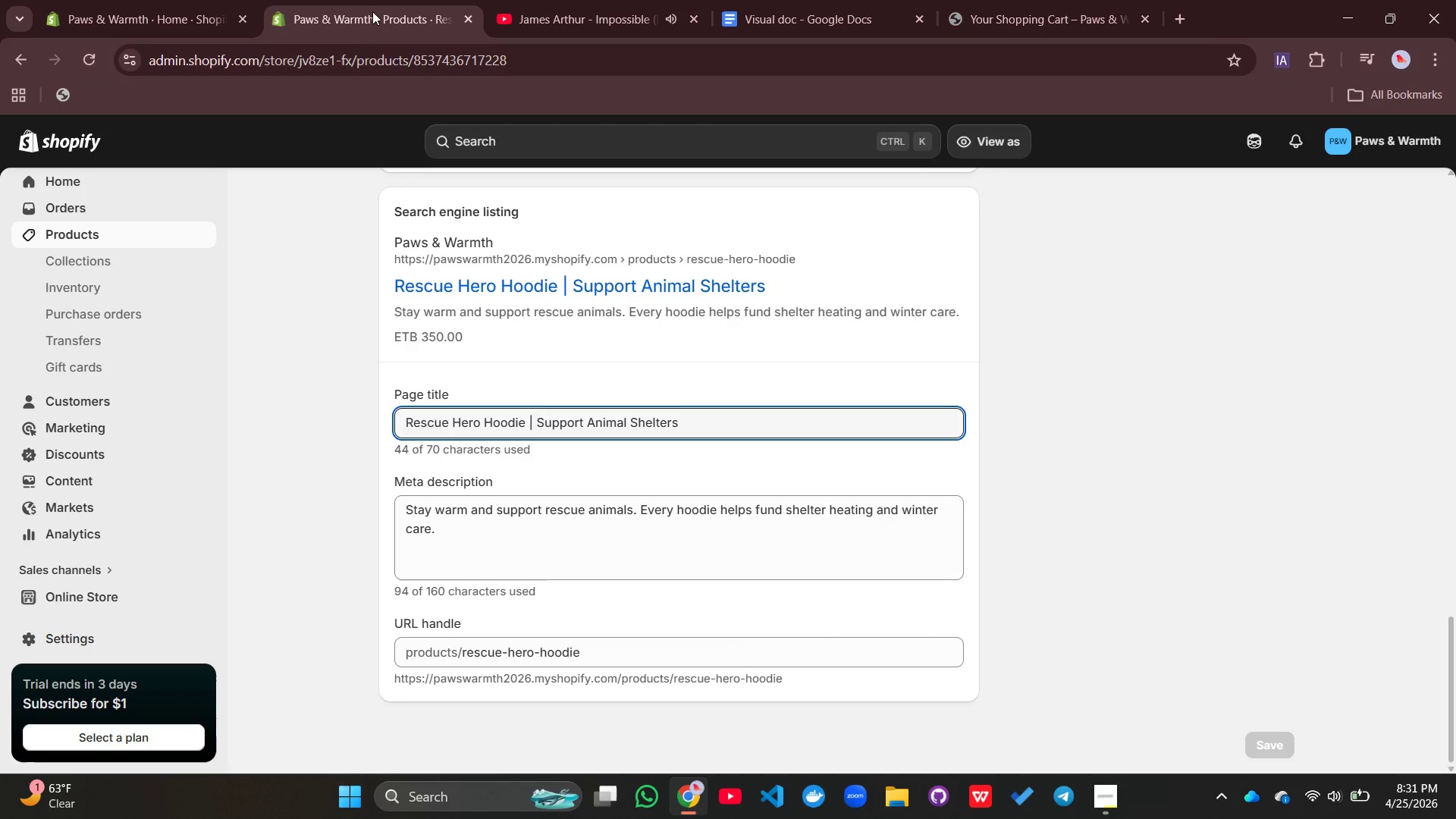 
wait(7.73)
 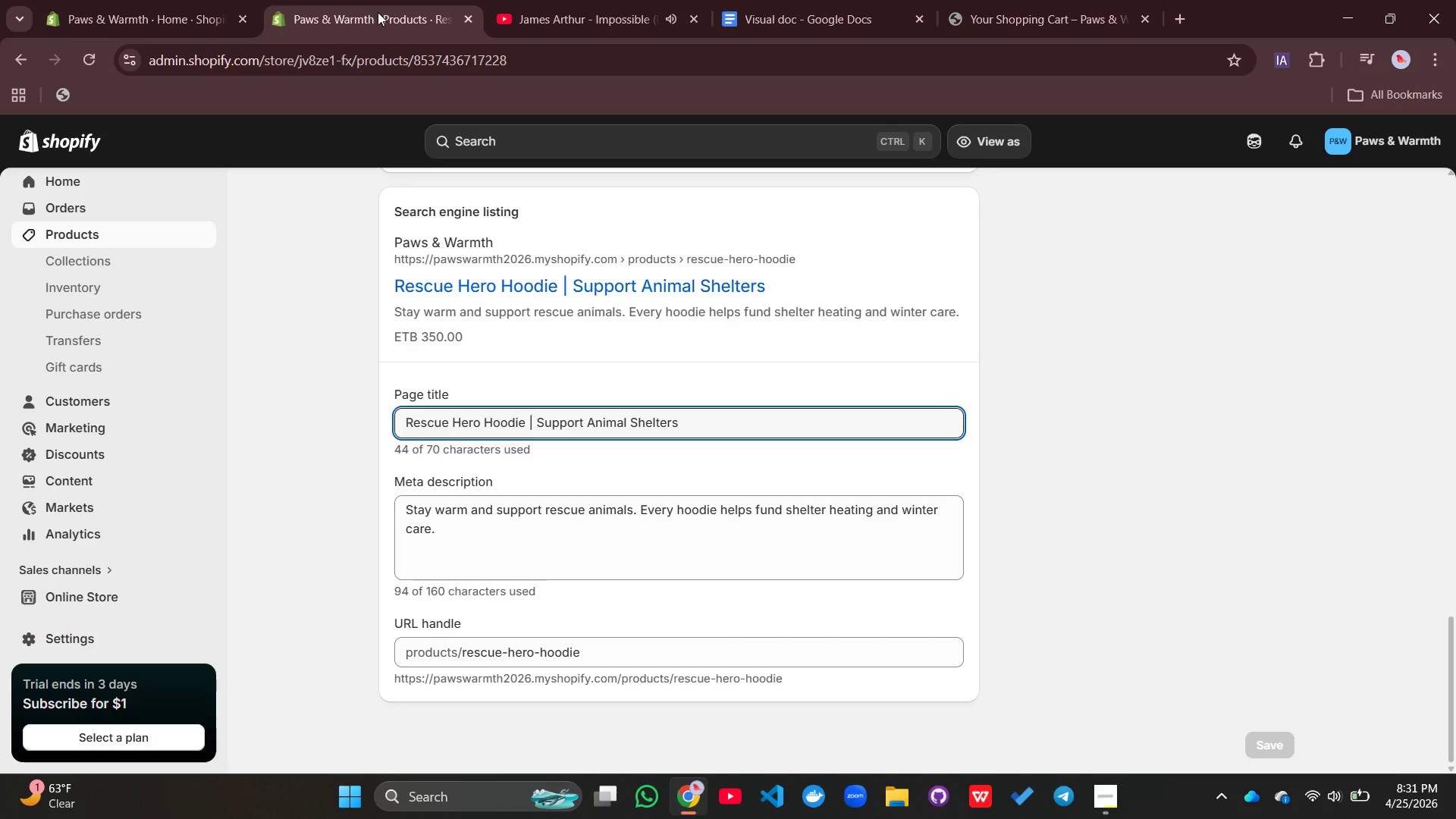 
left_click([206, 13])
 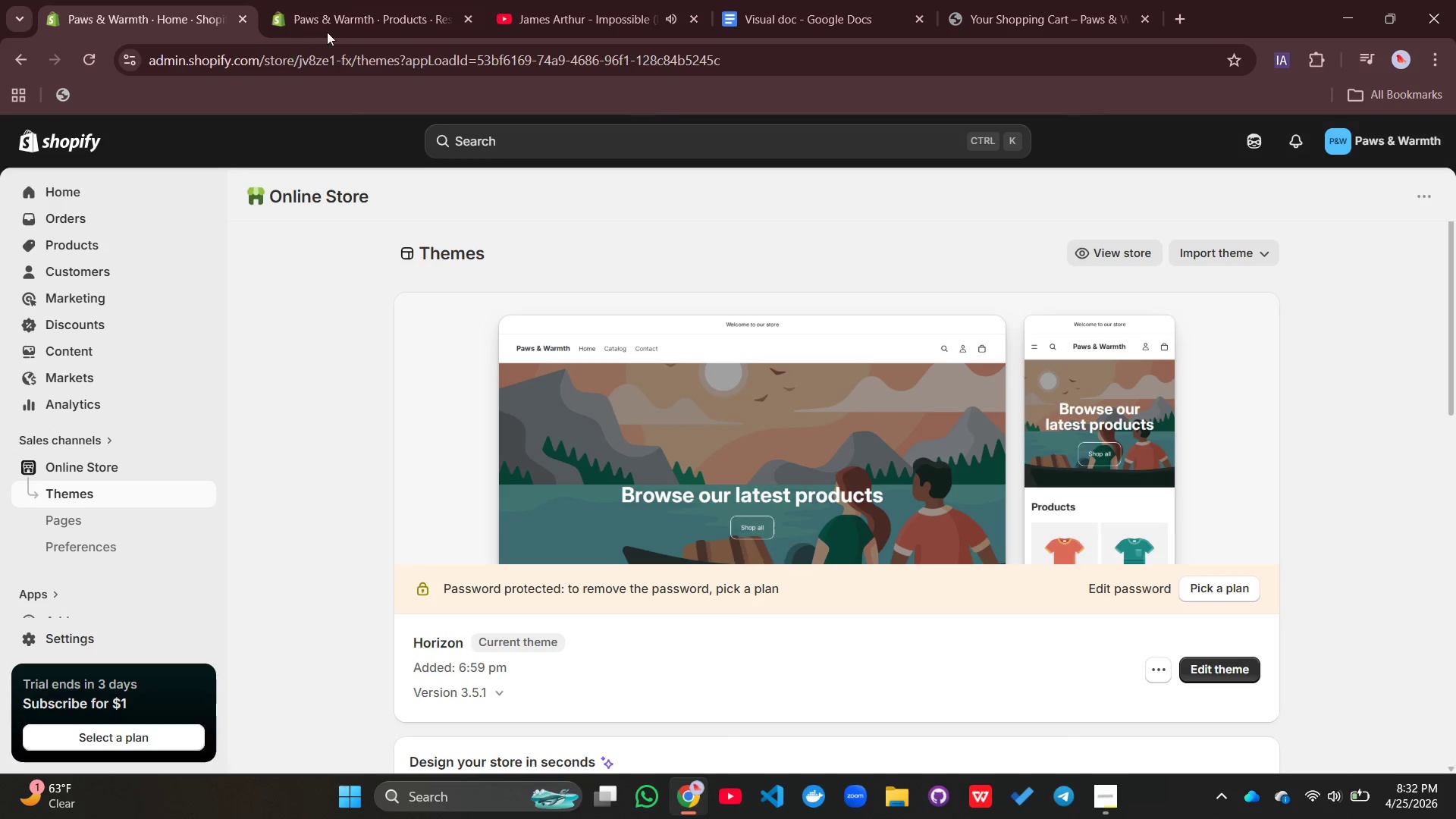 
left_click([341, 25])
 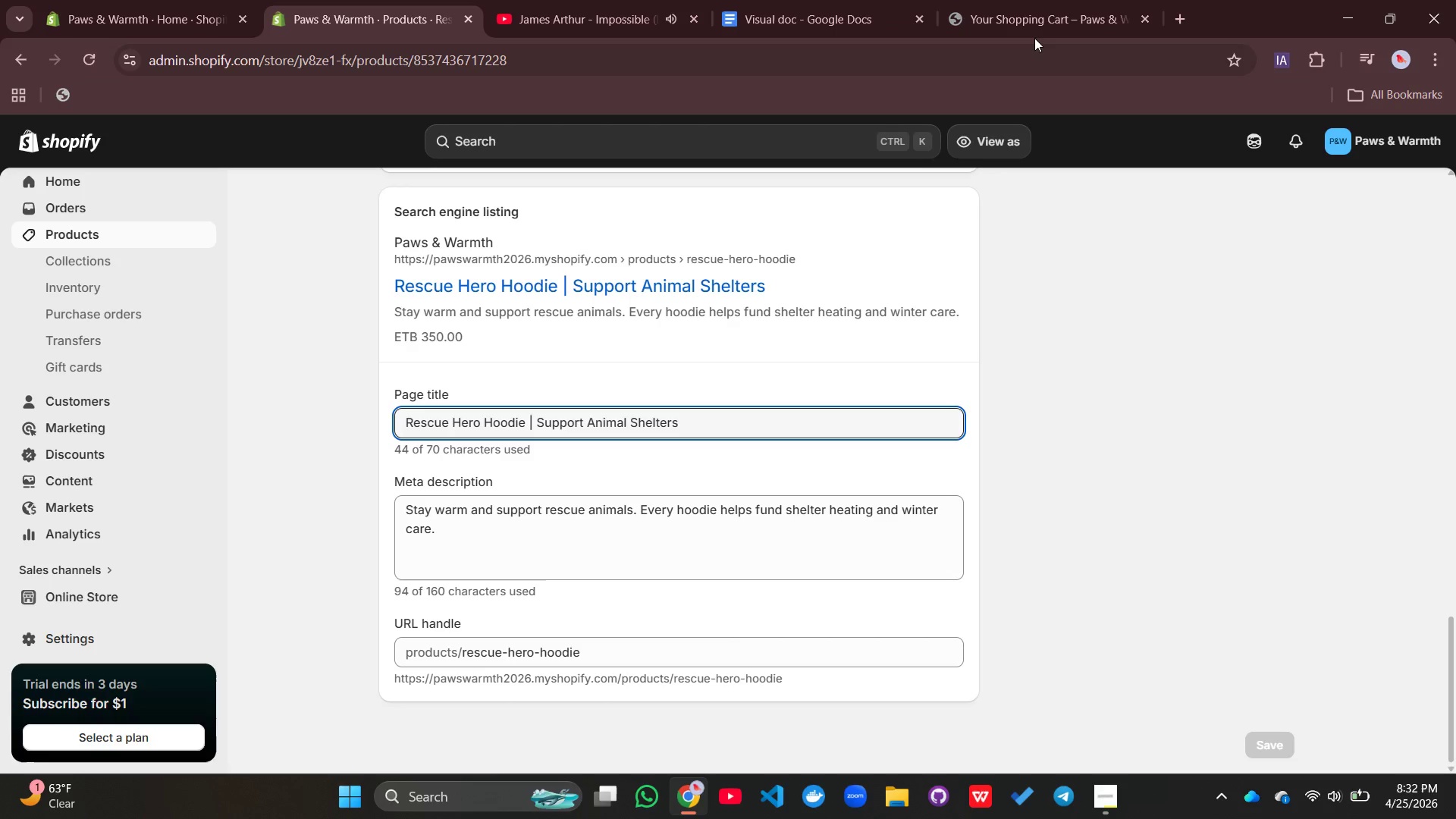 
left_click([1035, 20])
 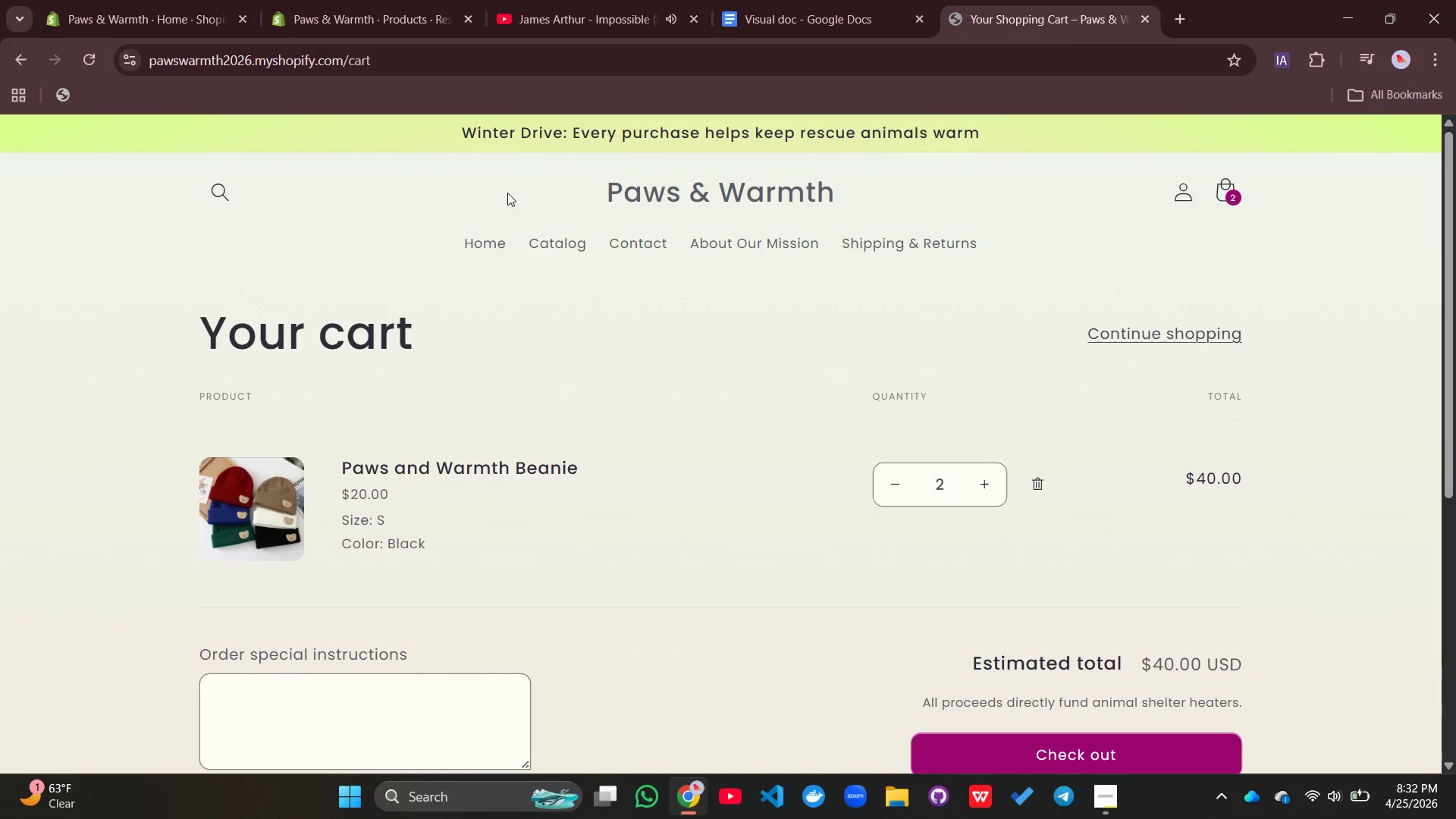 
left_click([488, 248])
 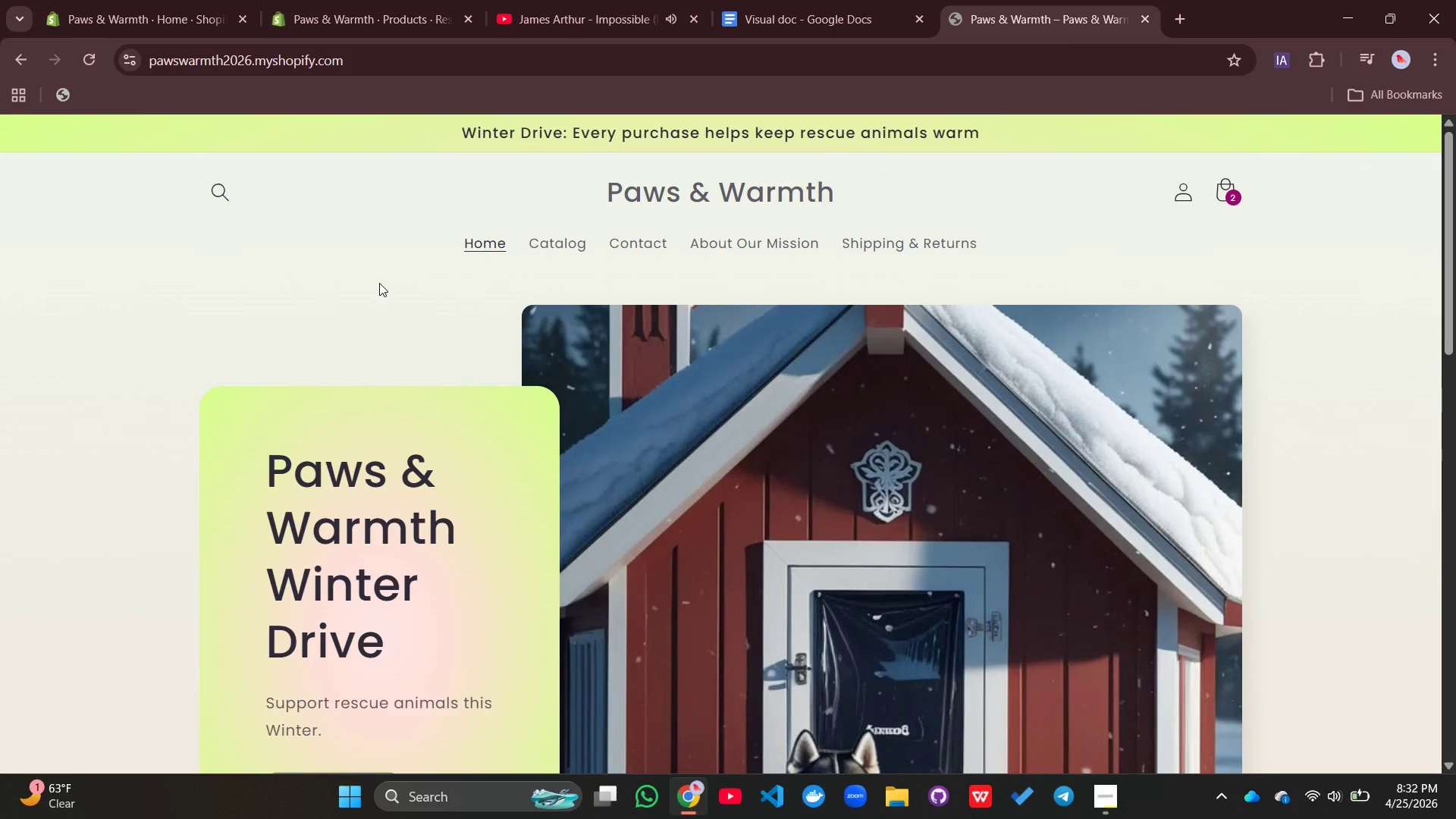 
scroll: coordinate [379, 283], scroll_direction: down, amount: 1.0
 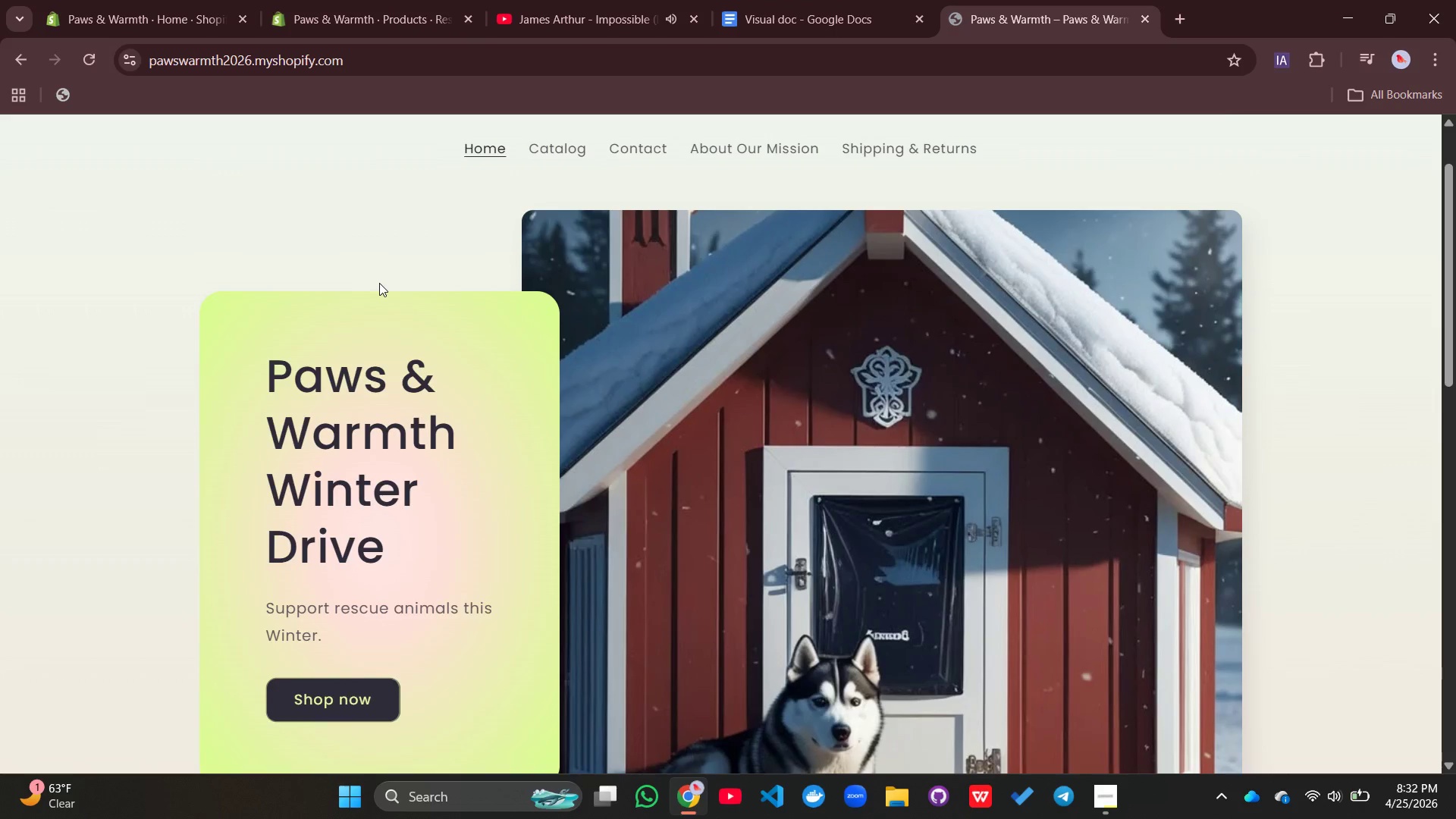 
scroll: coordinate [379, 283], scroll_direction: up, amount: 1.0
 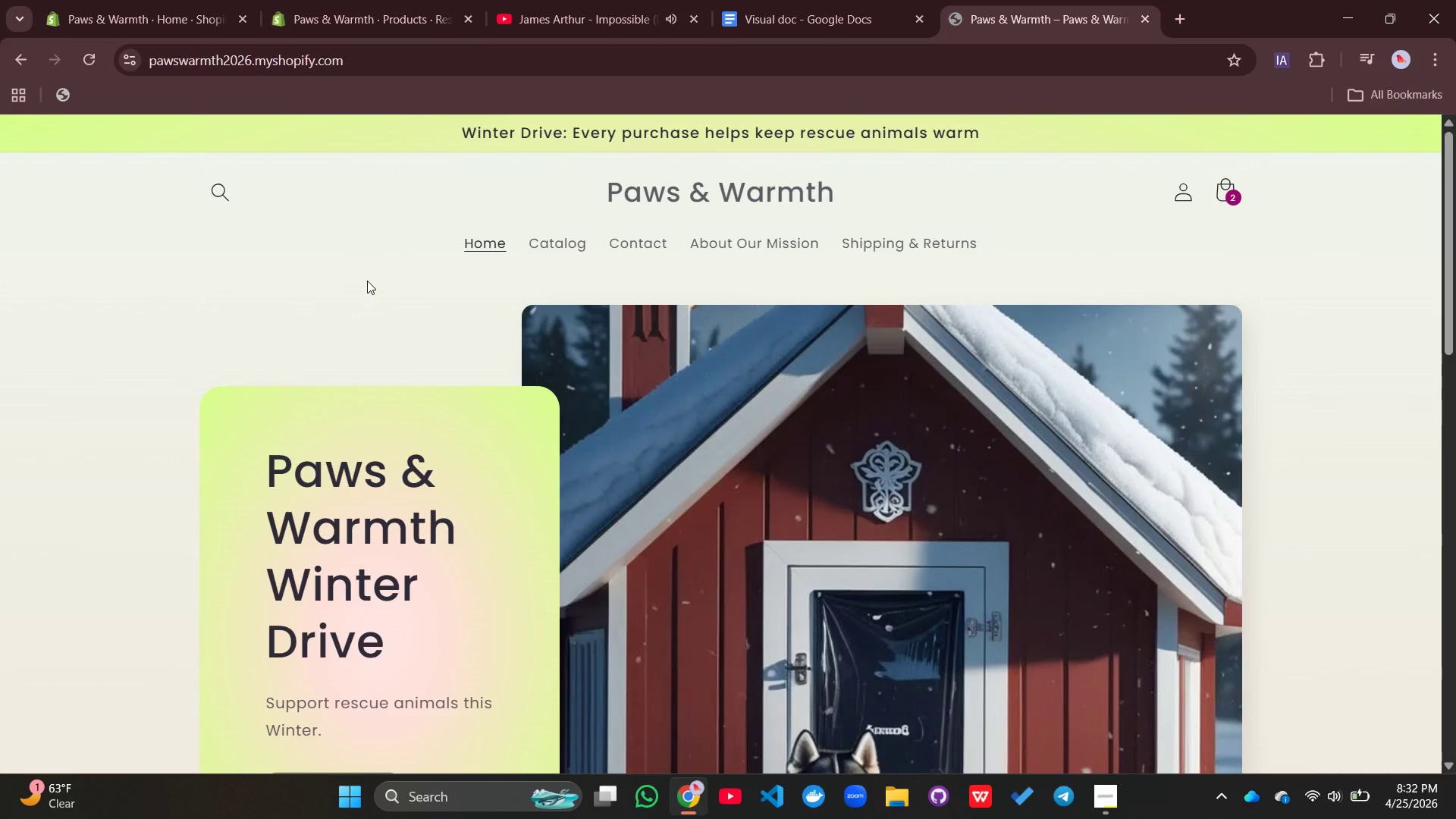 
key(Control+Minus)
 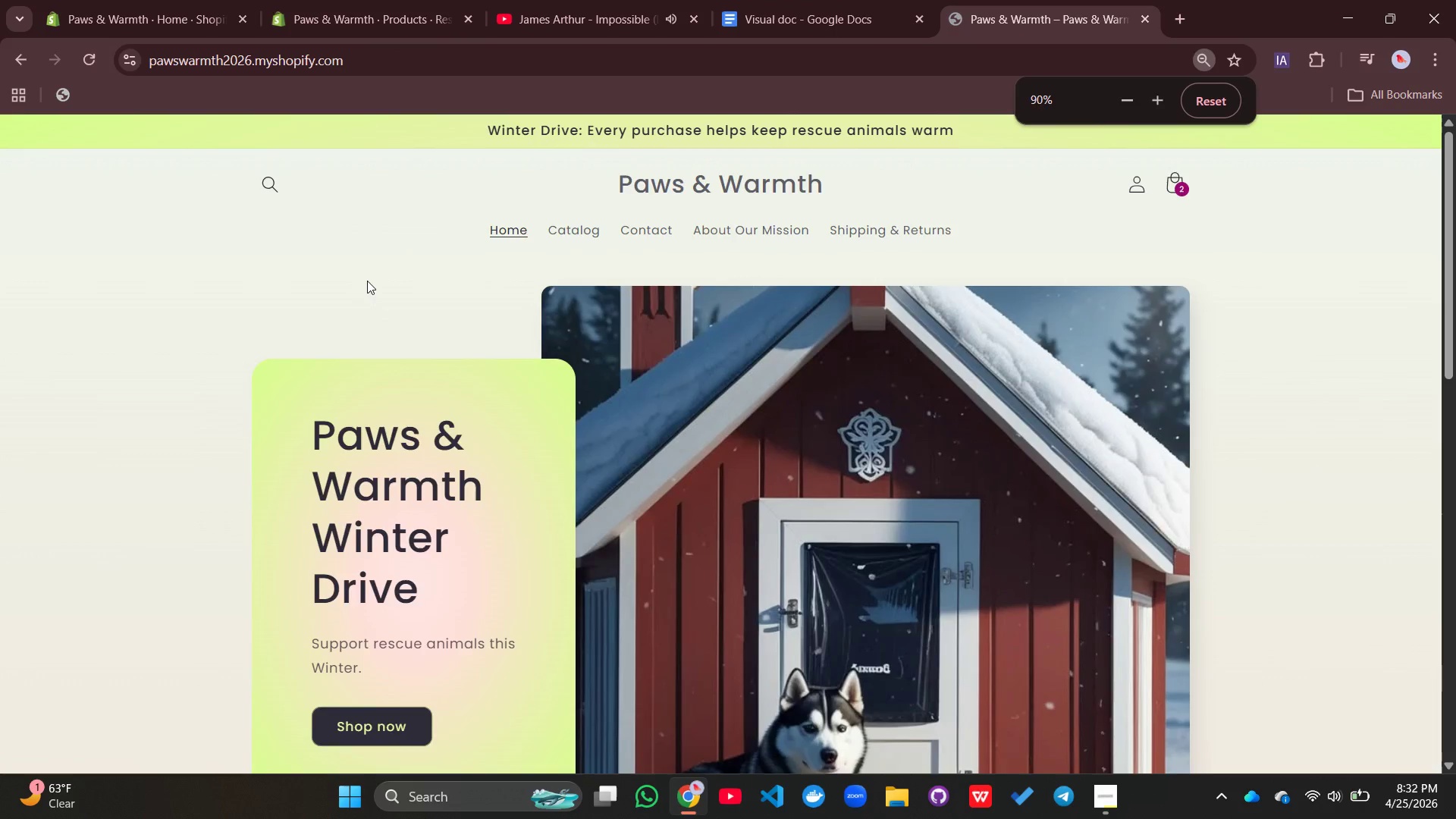 
key(Control+Minus)
 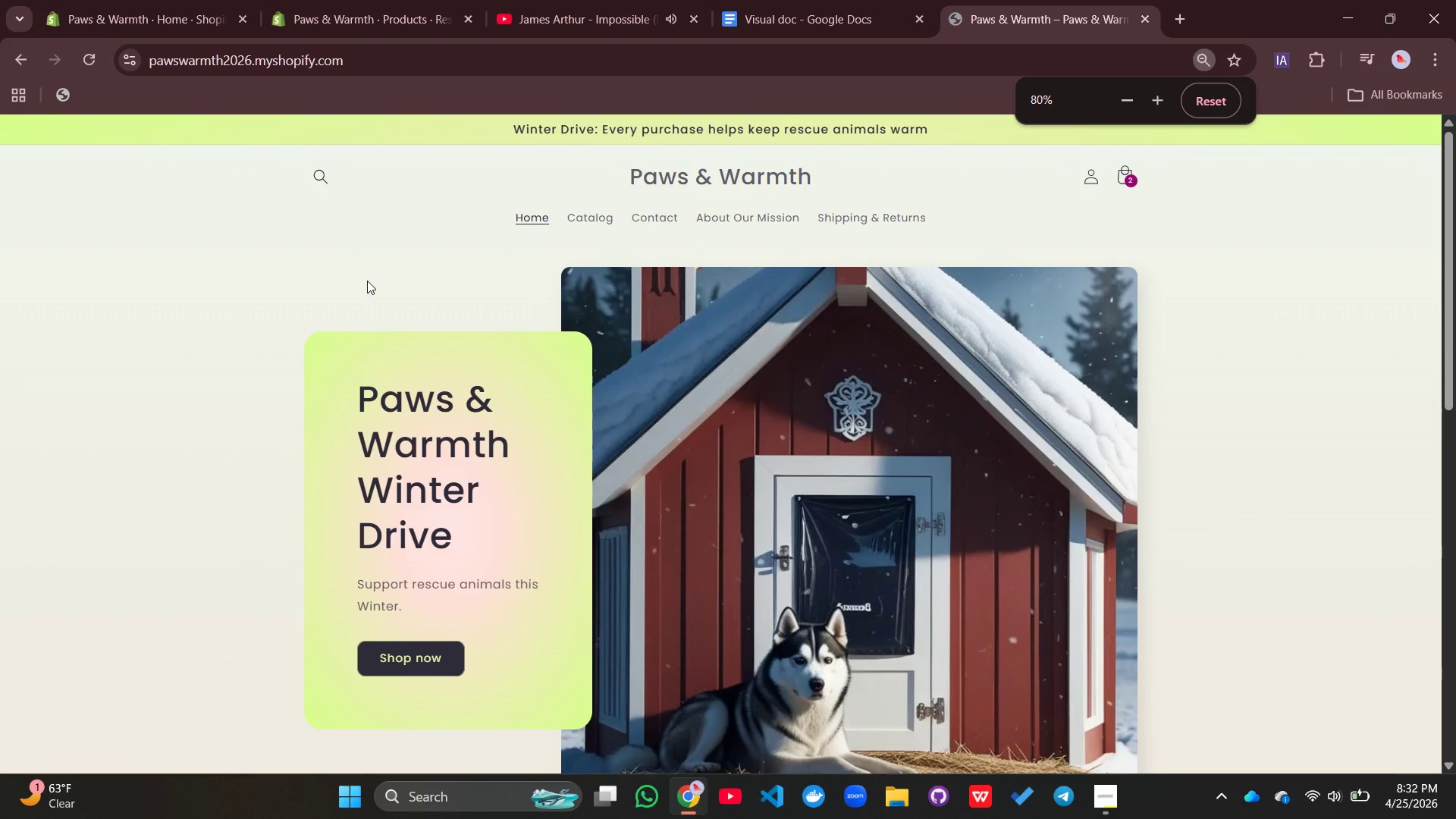 
key(Alt+Shift+S)
 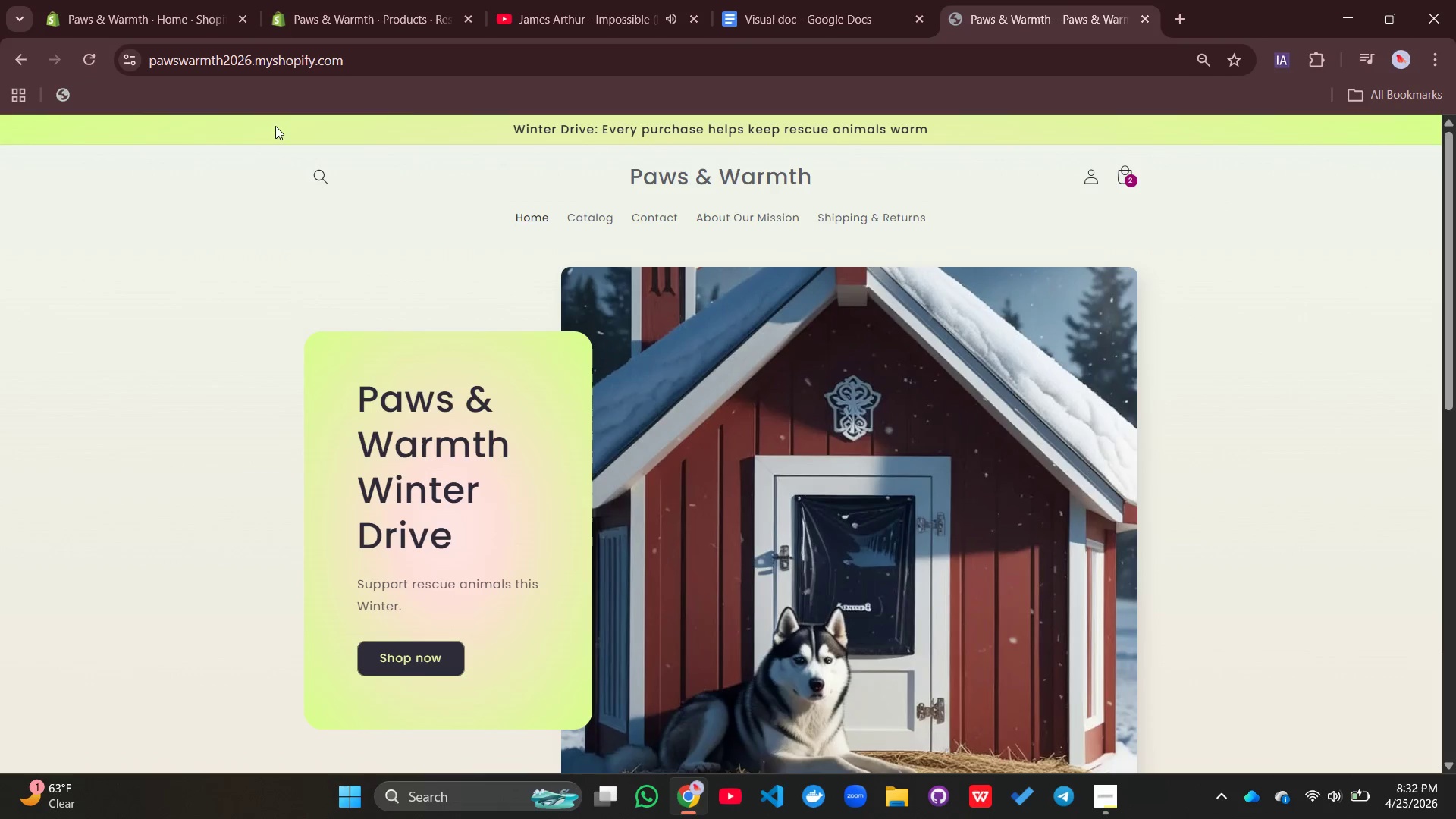 
key(Meta+Shift+S)
 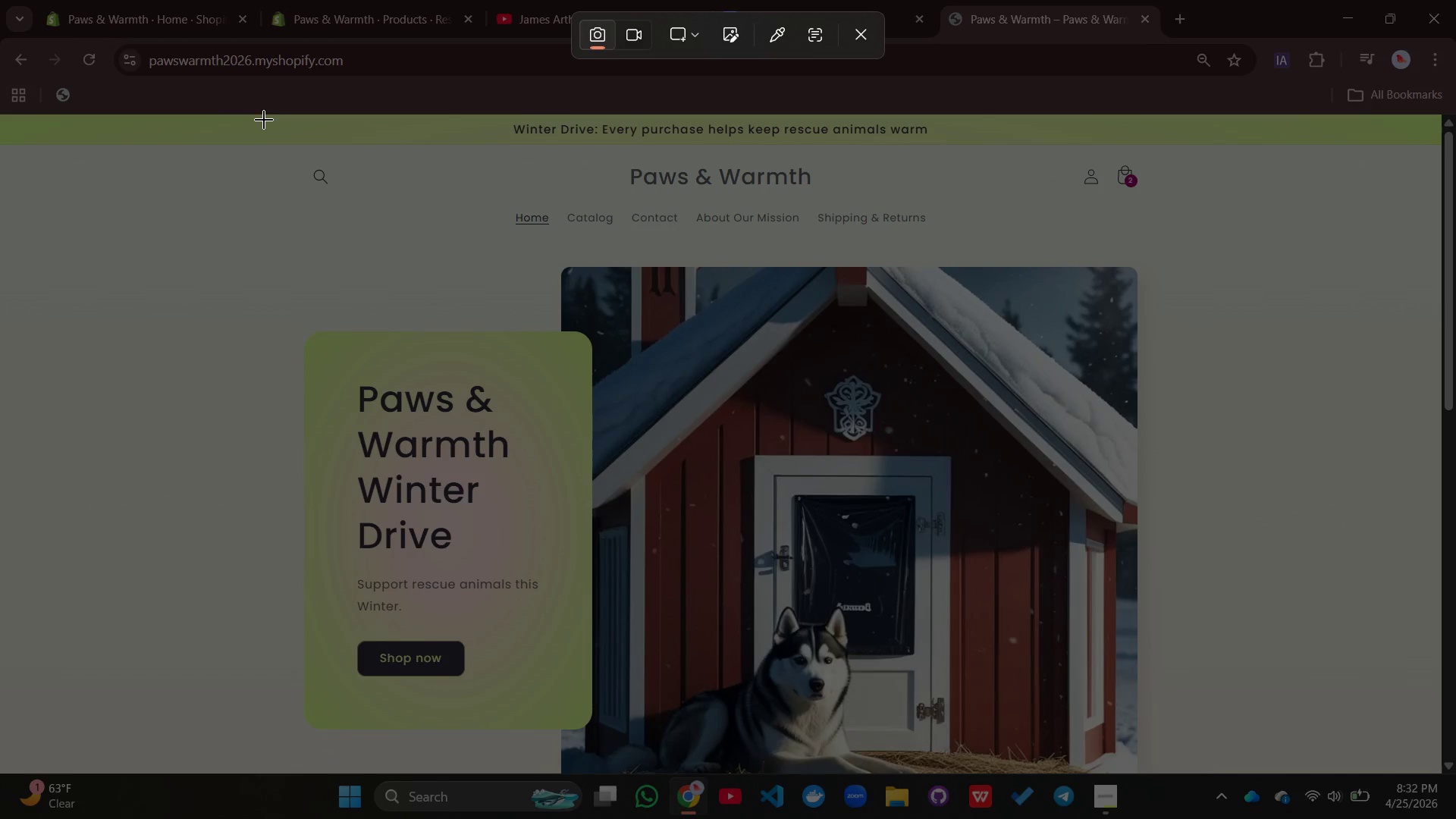 
left_click_drag(start_coordinate=[254, 117], to_coordinate=[1216, 774])
 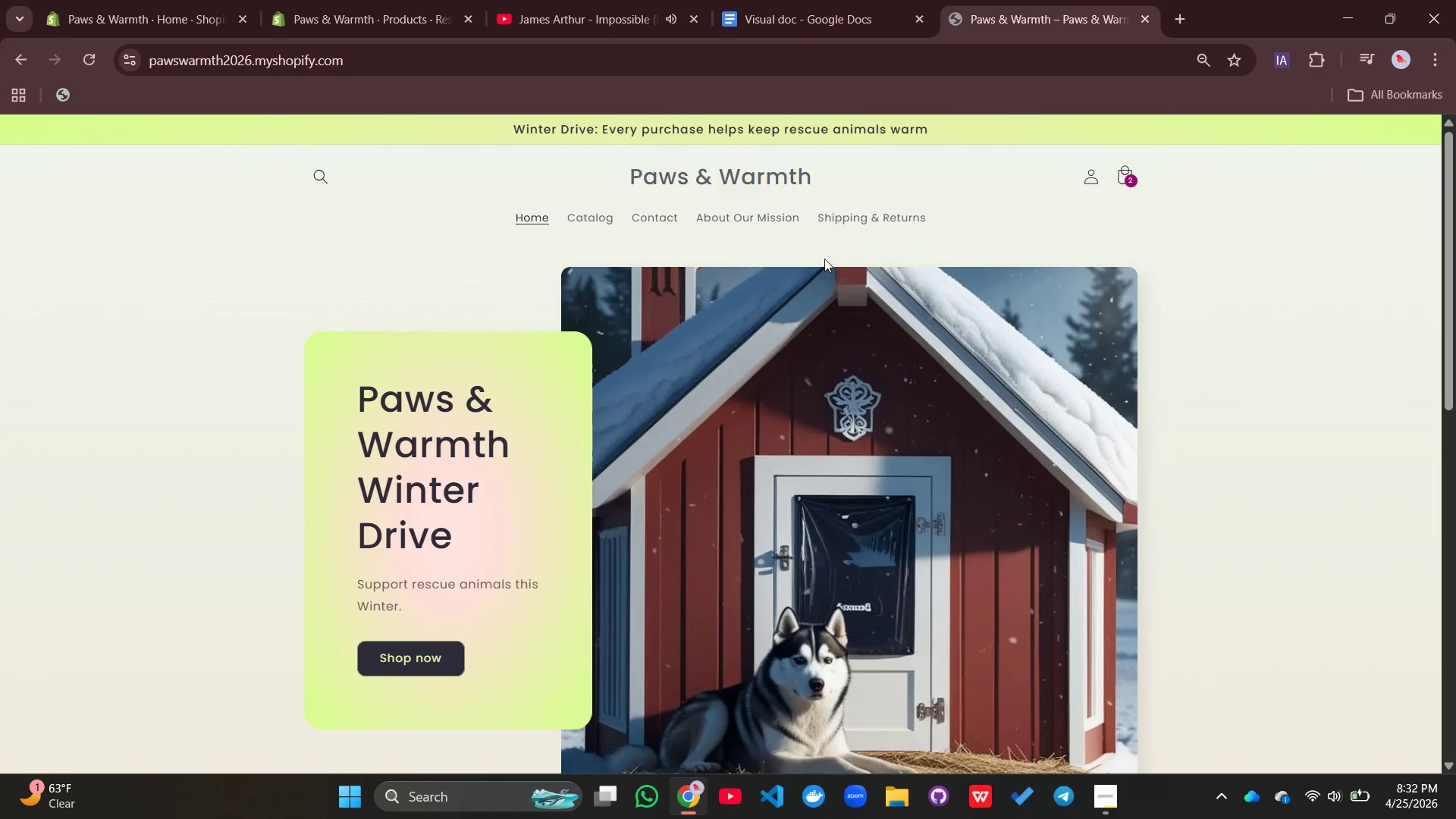 
left_click([824, 8])
 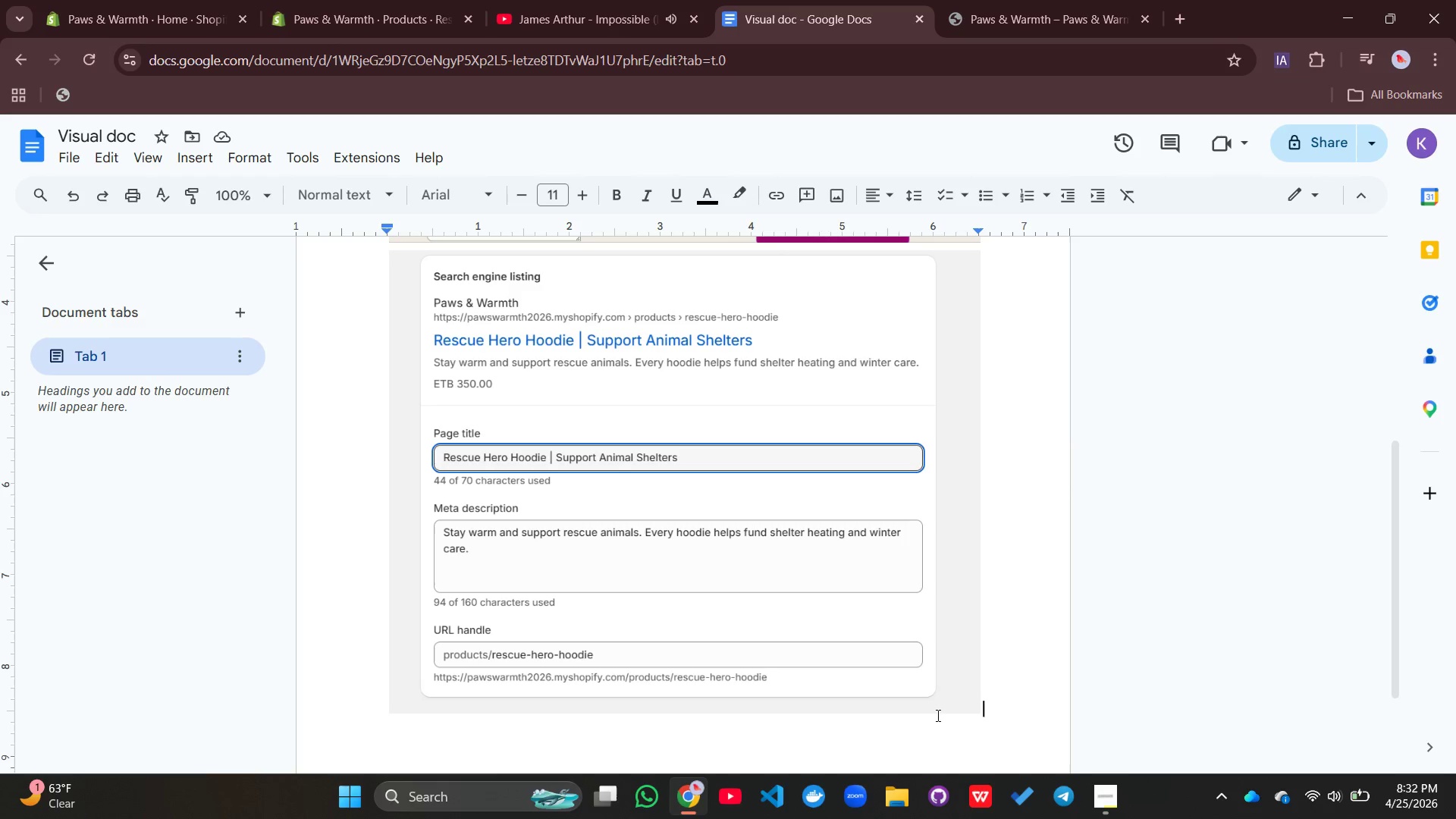 
key(Enter)
 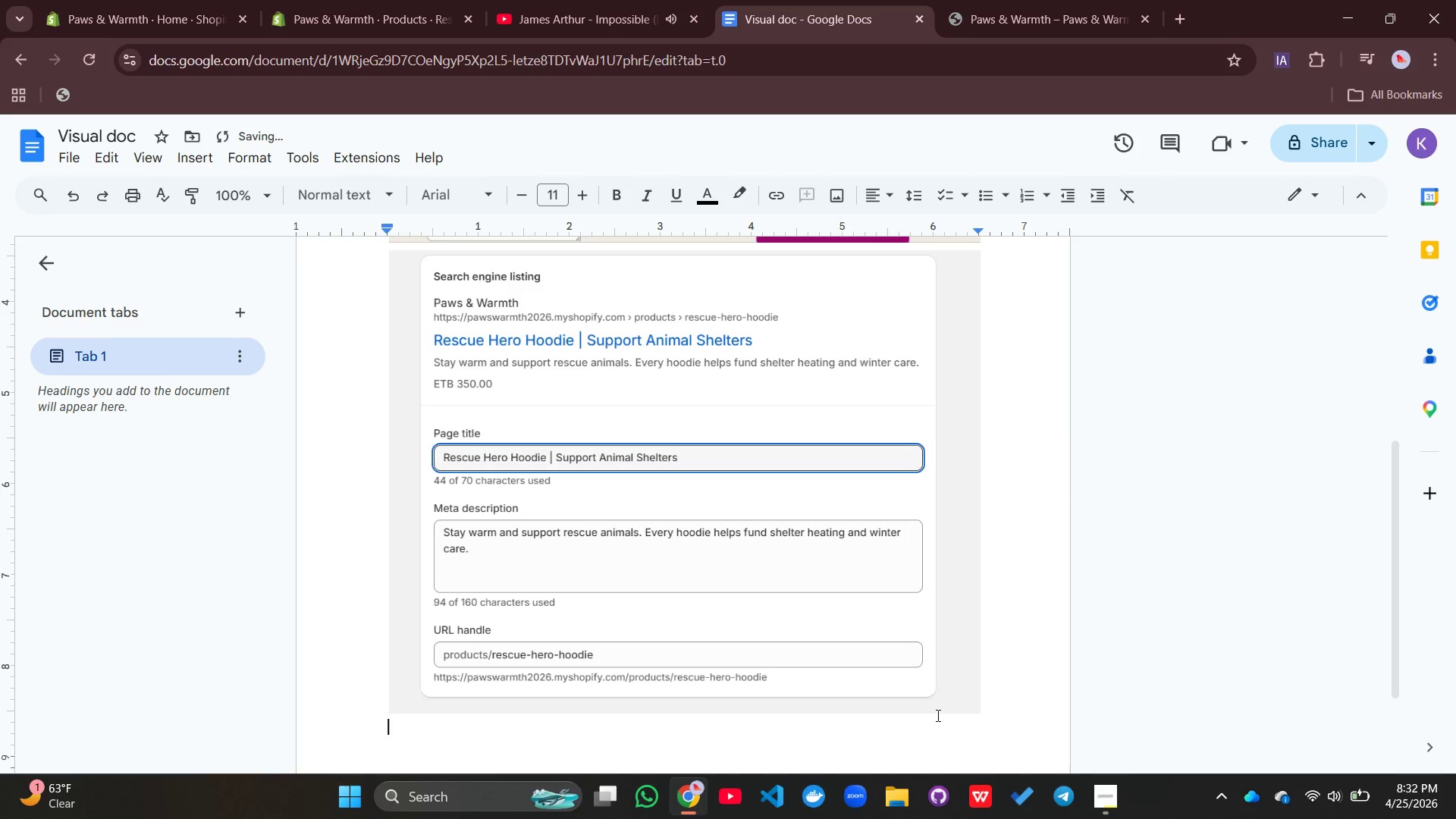 
key(Control+V)
 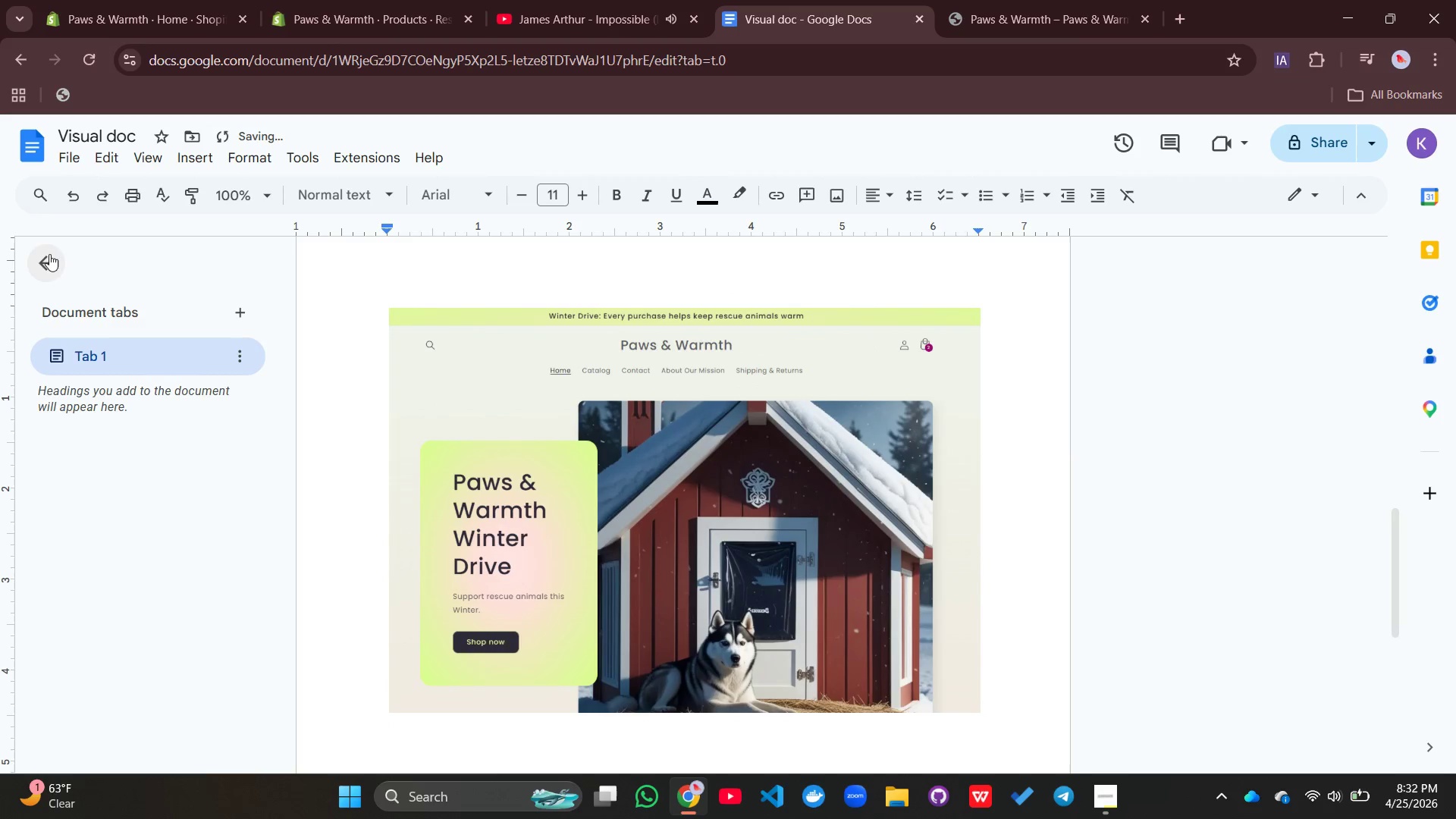 
left_click([71, 155])
 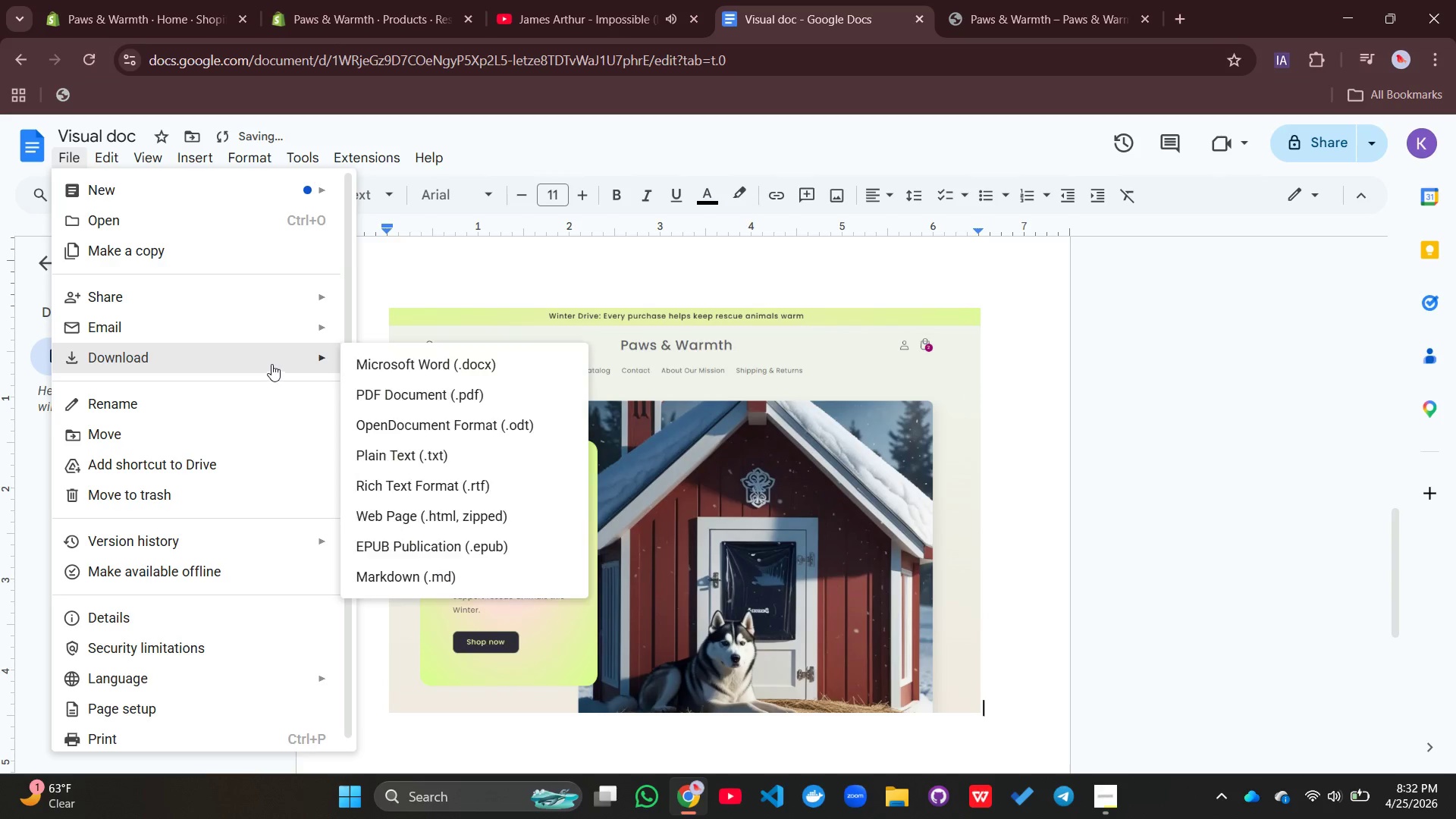 
left_click([403, 420])
 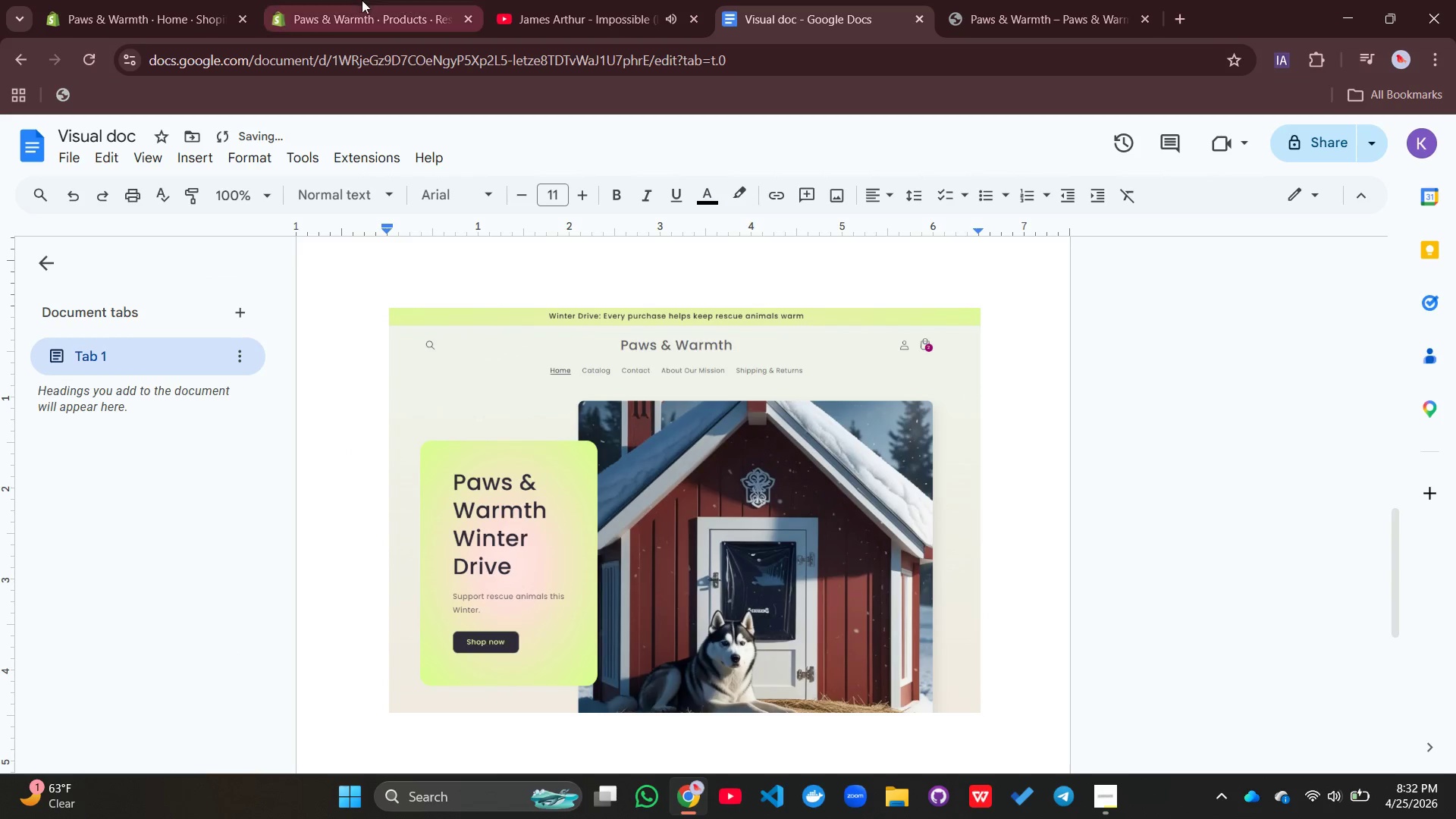 
left_click([361, 3])
 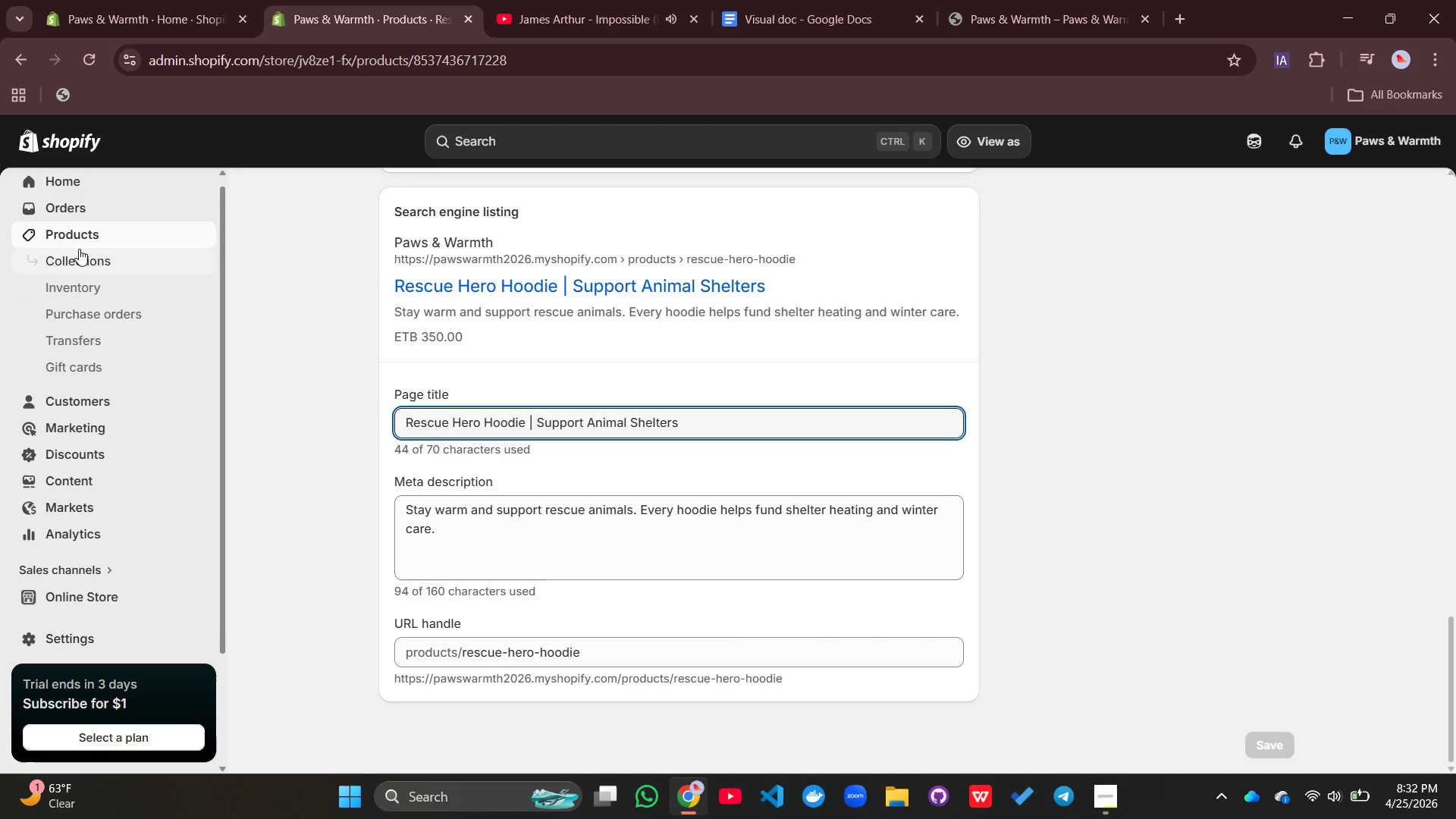 
left_click([85, 238])
 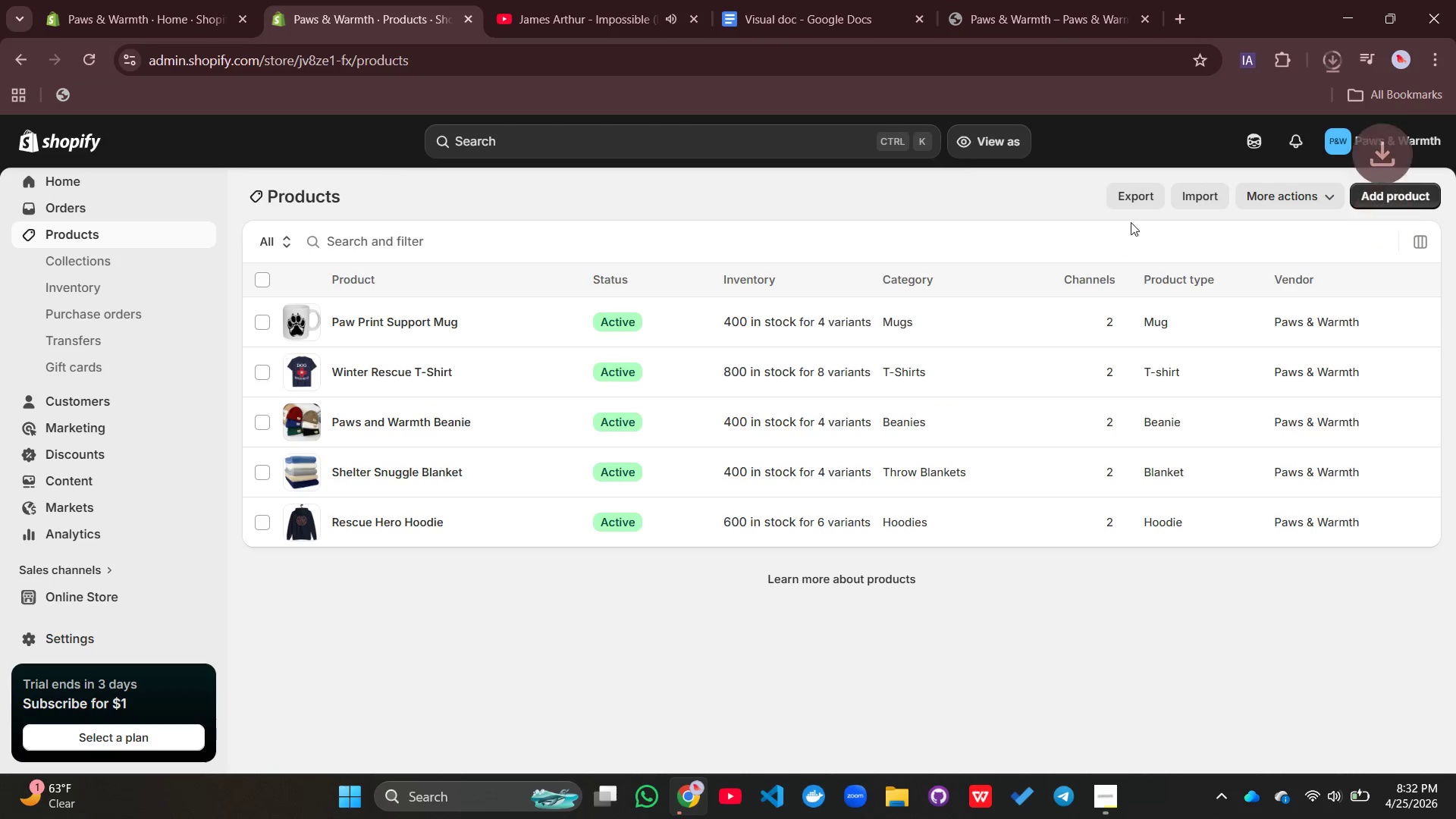 